 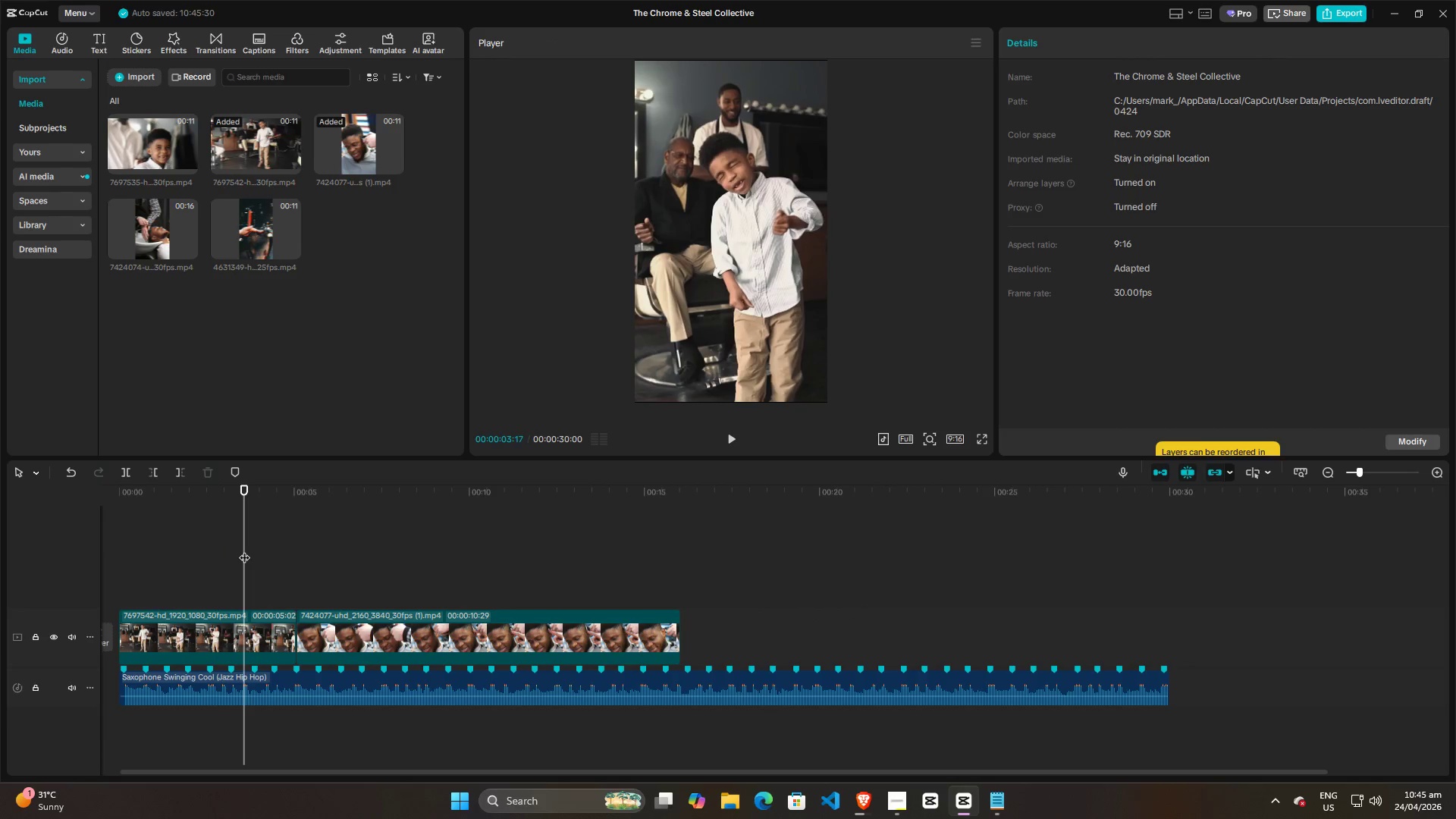 
key(Space)
 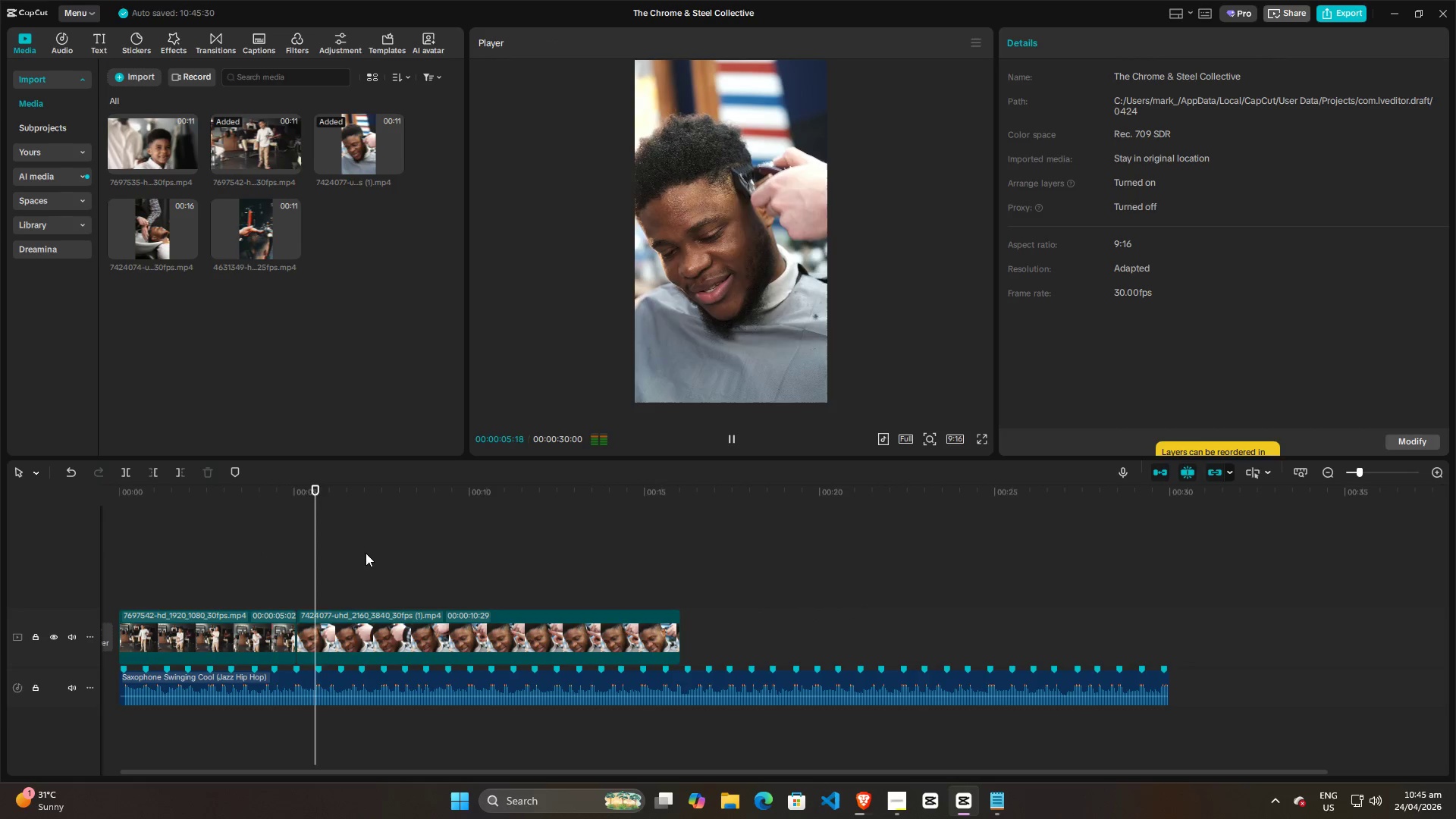 
key(Space)
 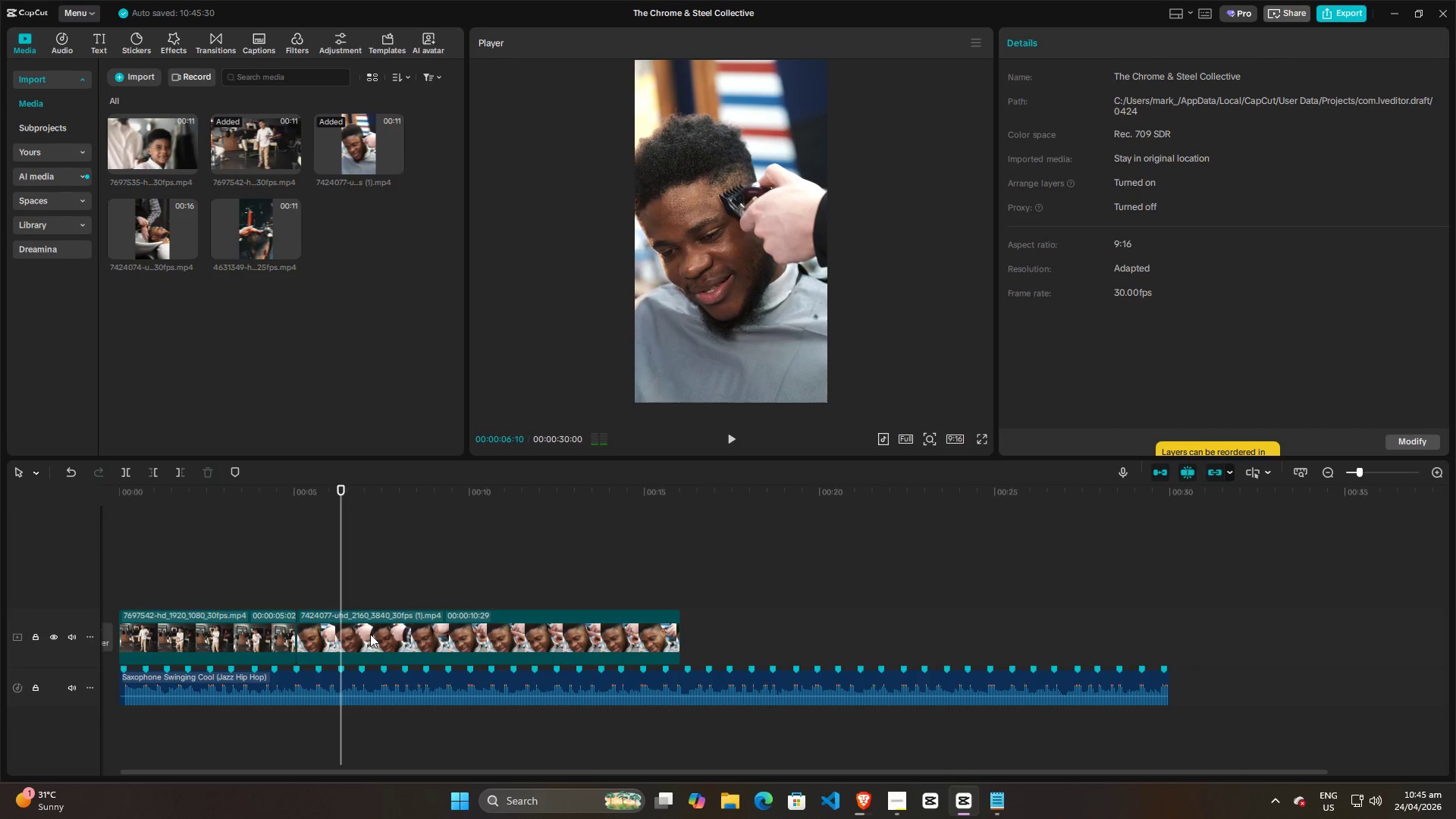 
left_click([370, 634])
 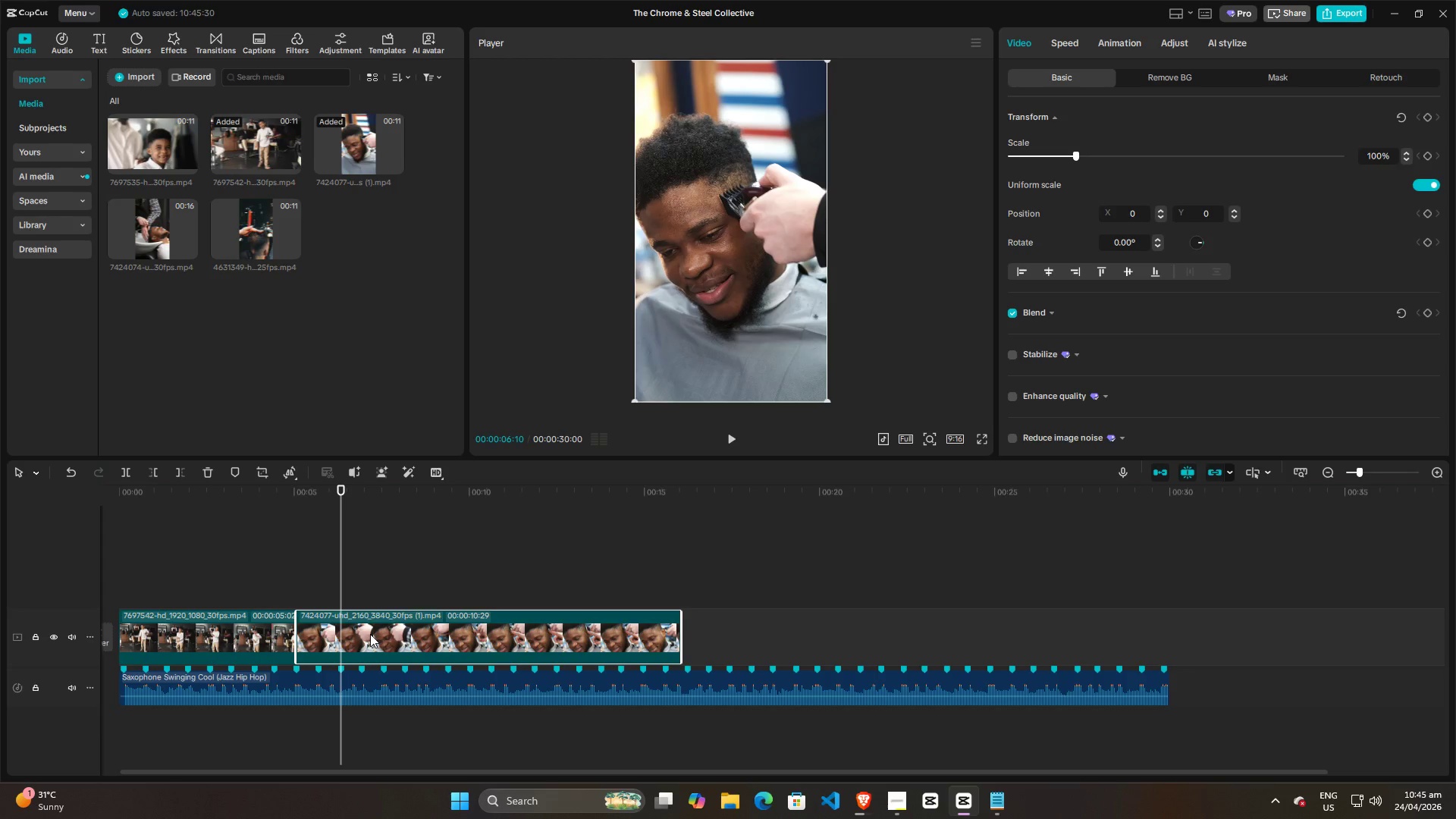 
left_click_drag(start_coordinate=[370, 634], to_coordinate=[544, 580])
 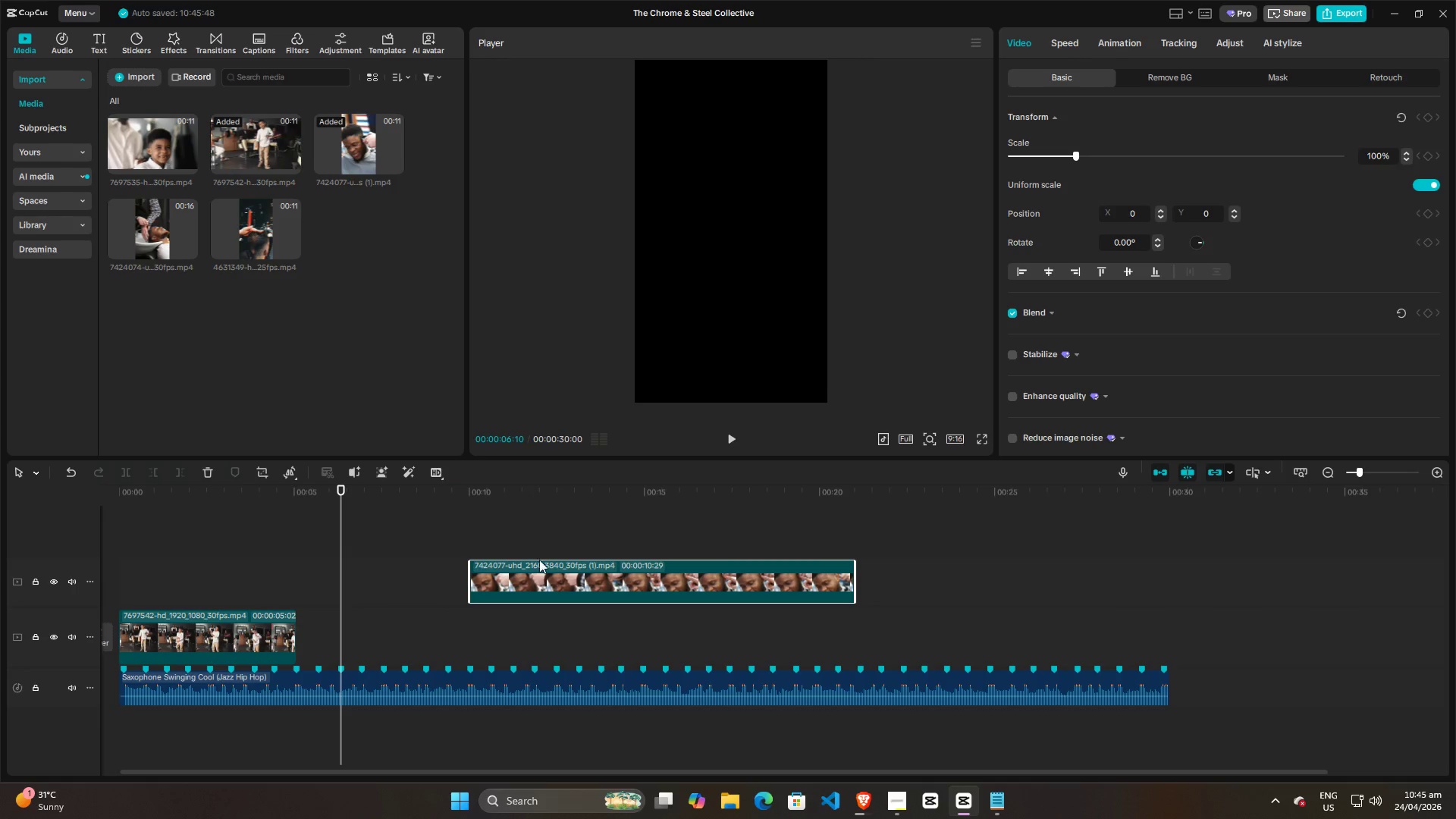 
left_click_drag(start_coordinate=[549, 581], to_coordinate=[685, 573])
 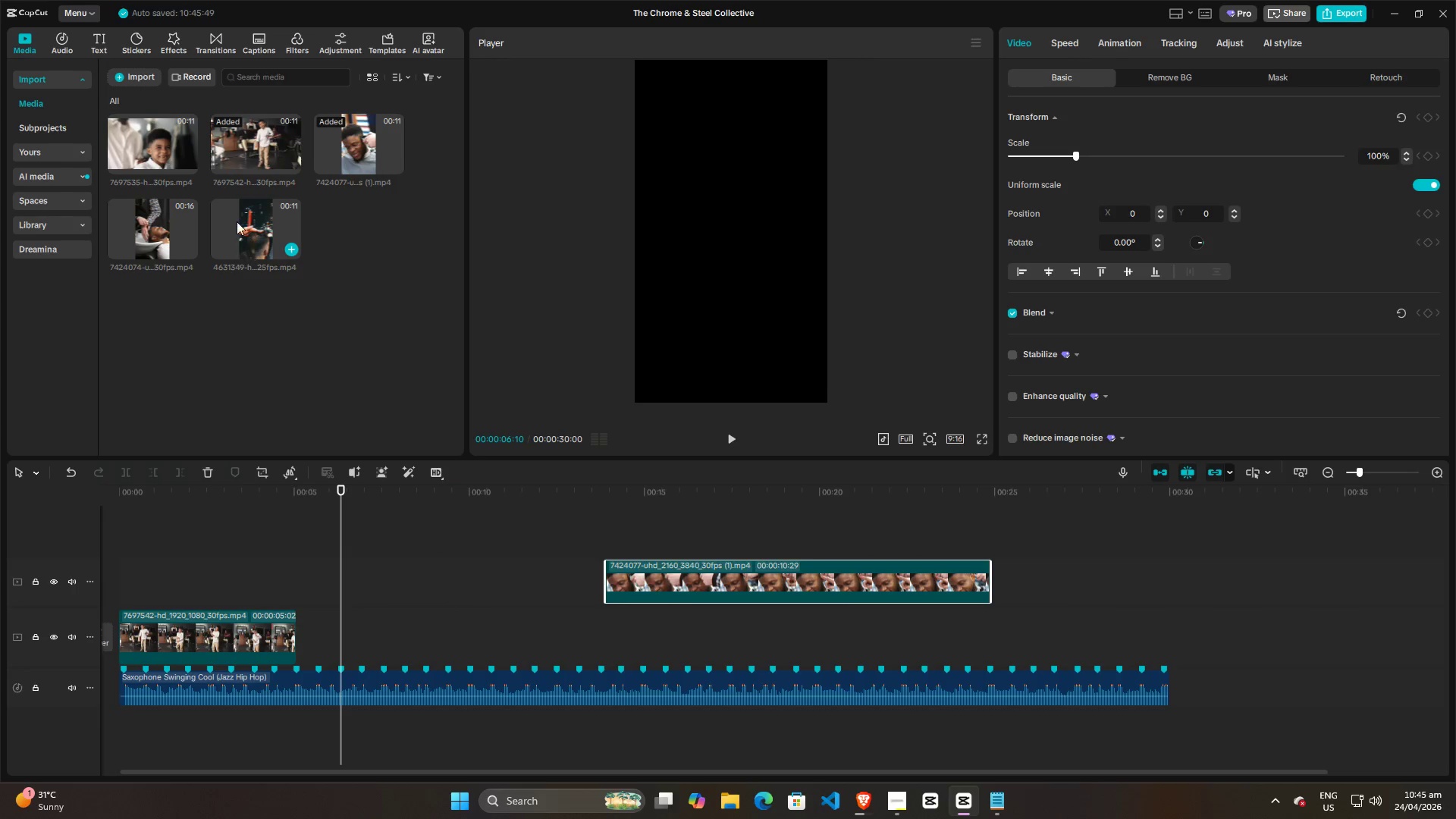 
left_click([237, 221])
 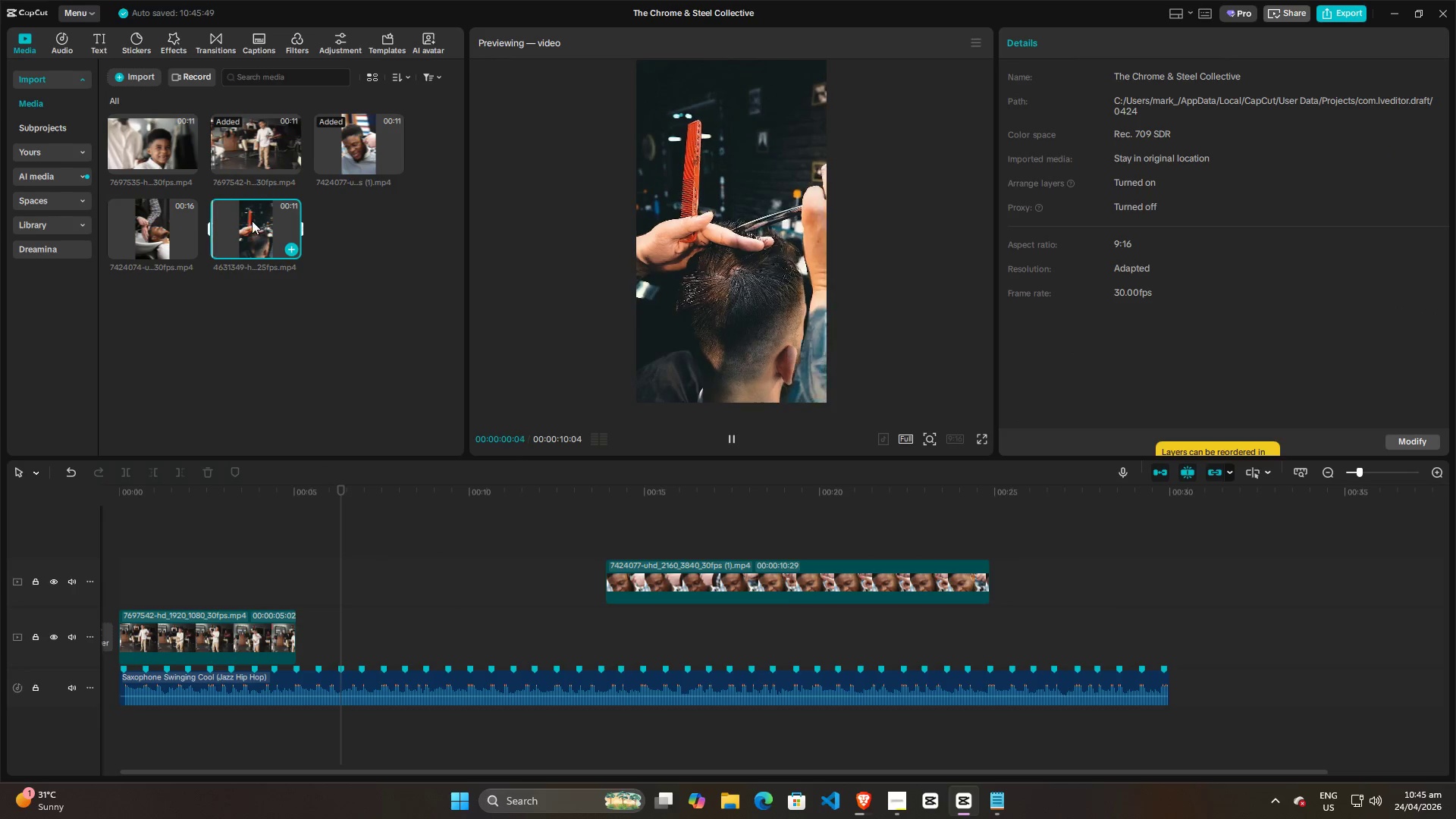 
left_click_drag(start_coordinate=[252, 221], to_coordinate=[301, 582])
 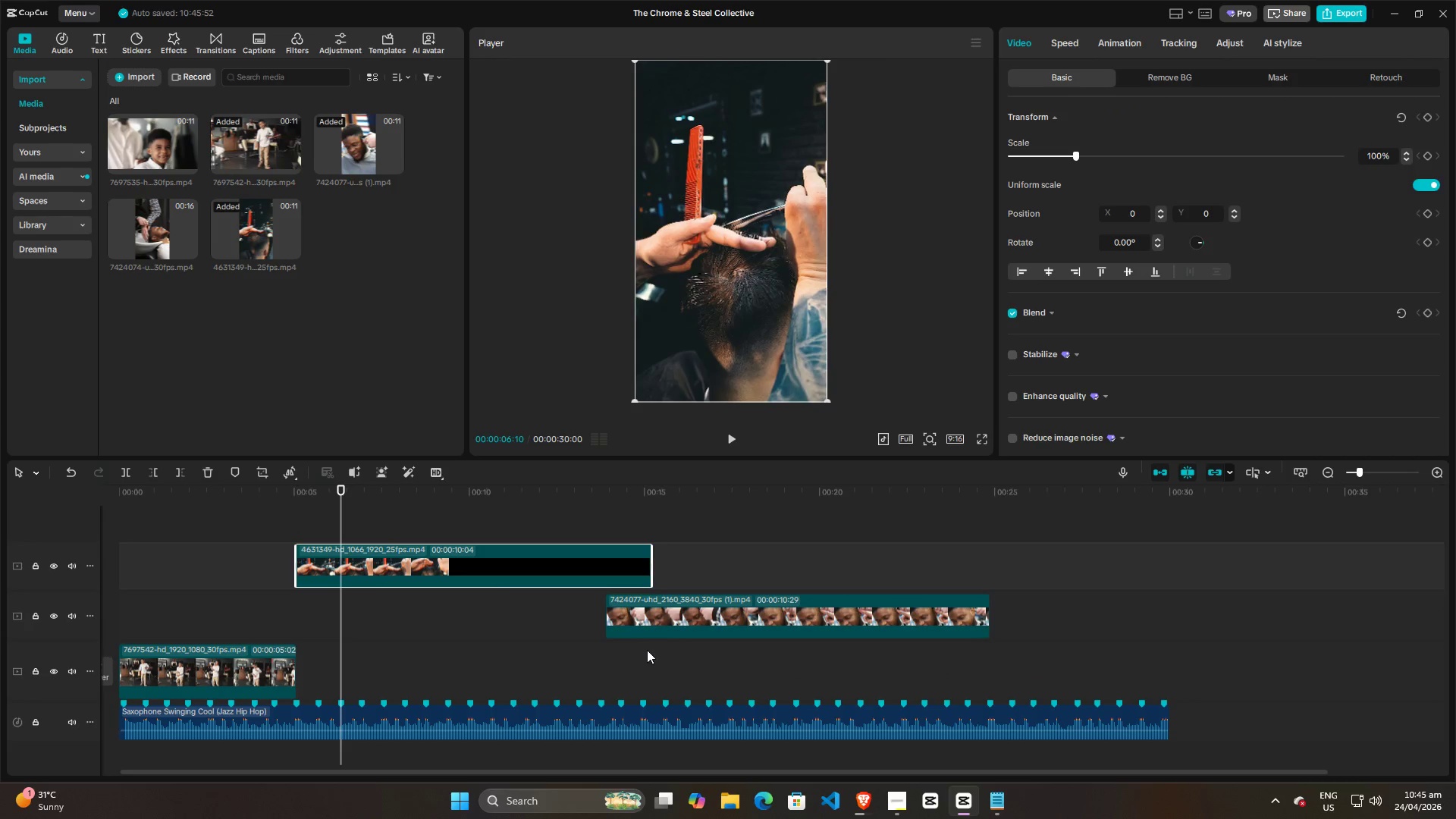 
left_click_drag(start_coordinate=[672, 613], to_coordinate=[793, 610])
 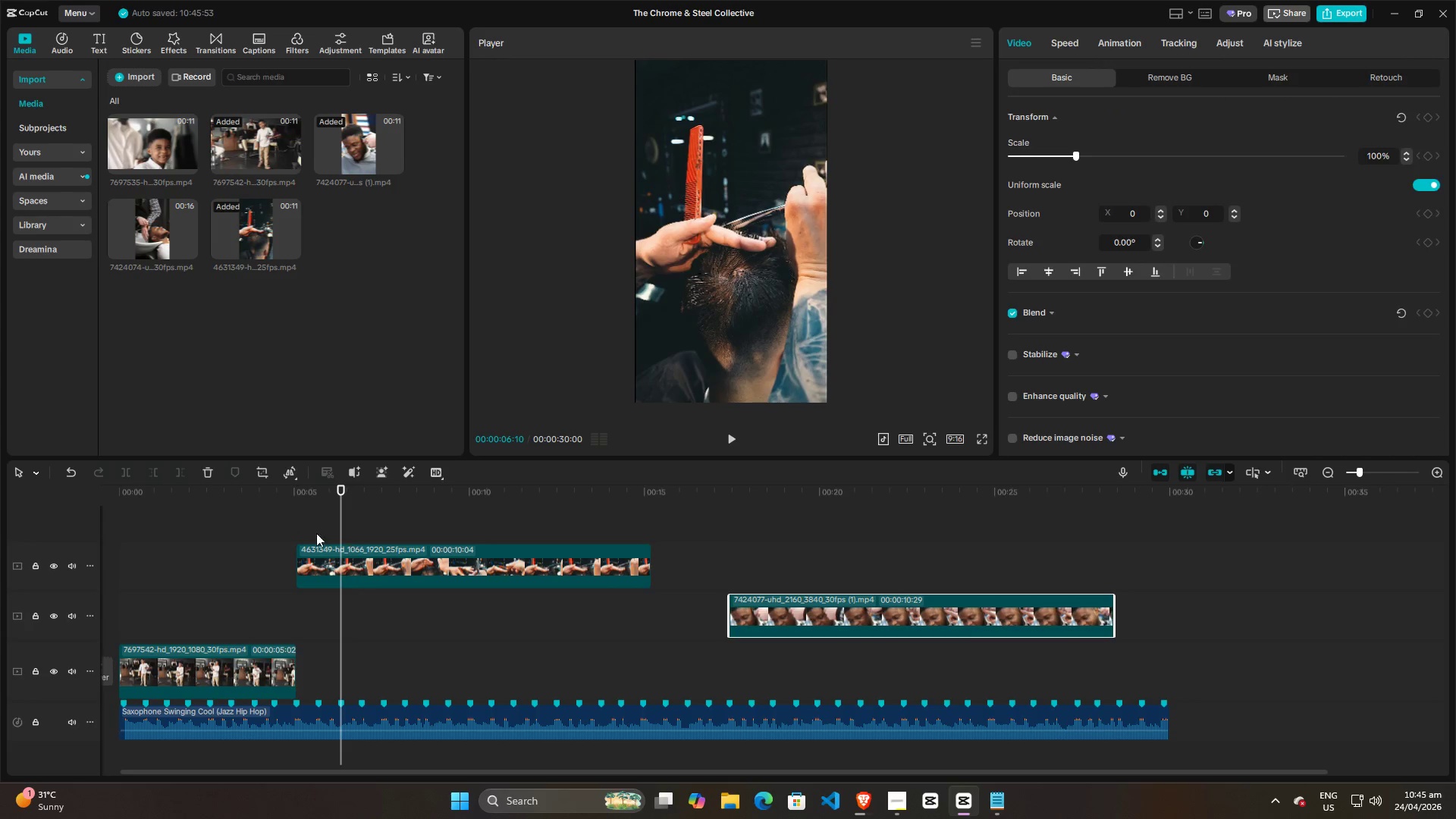 
left_click([299, 529])
 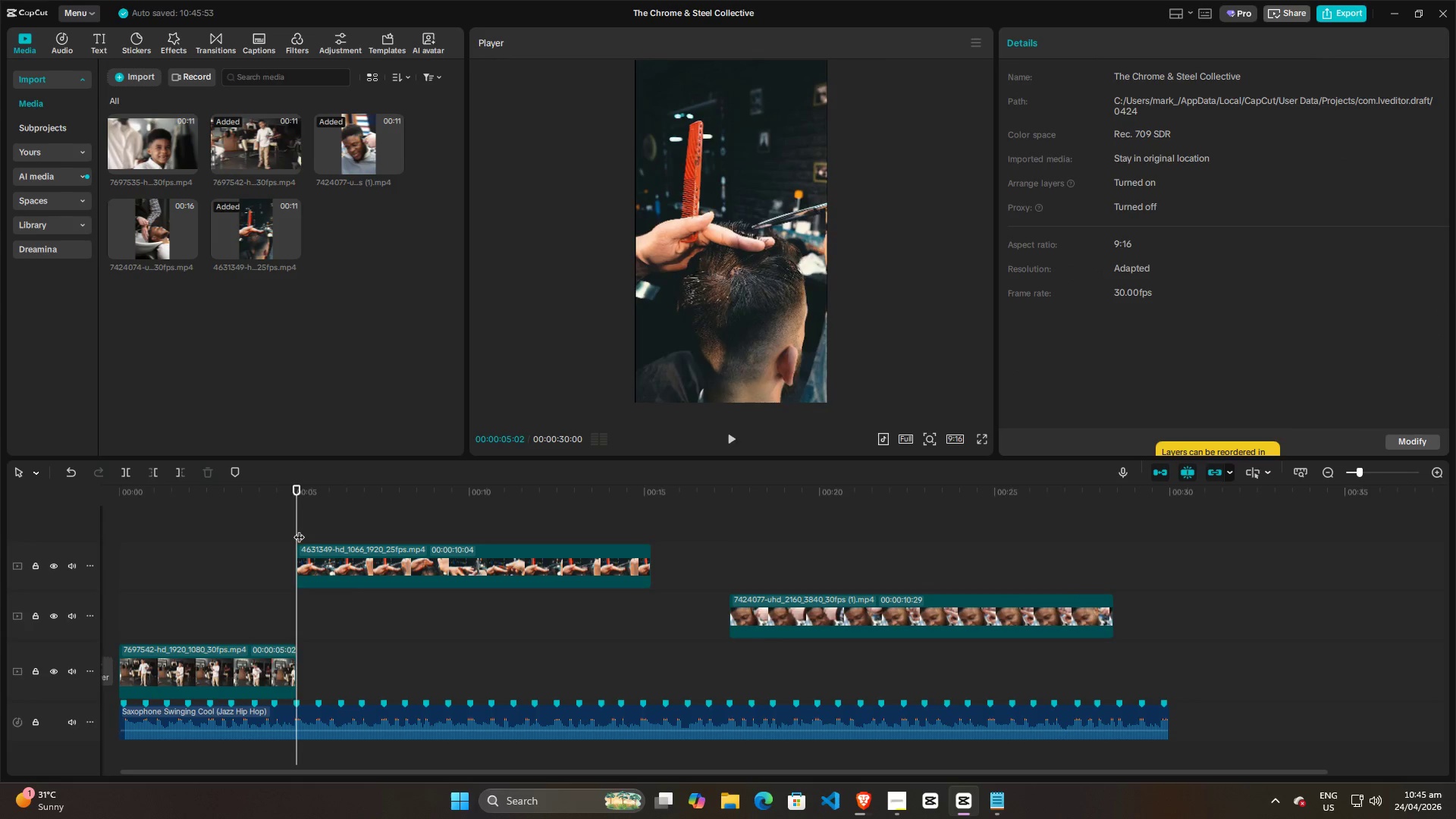 
key(Space)
 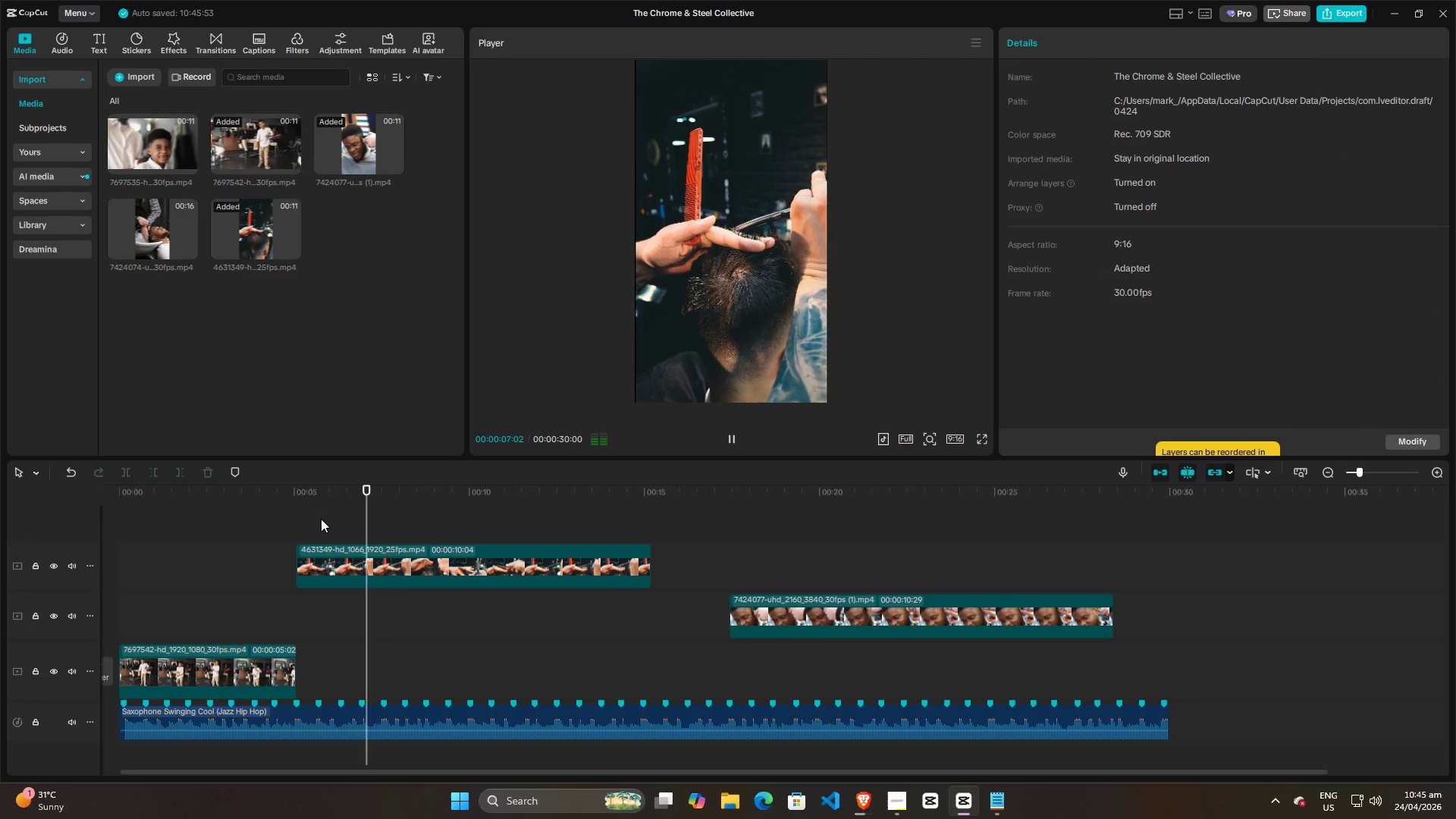 
key(Space)
 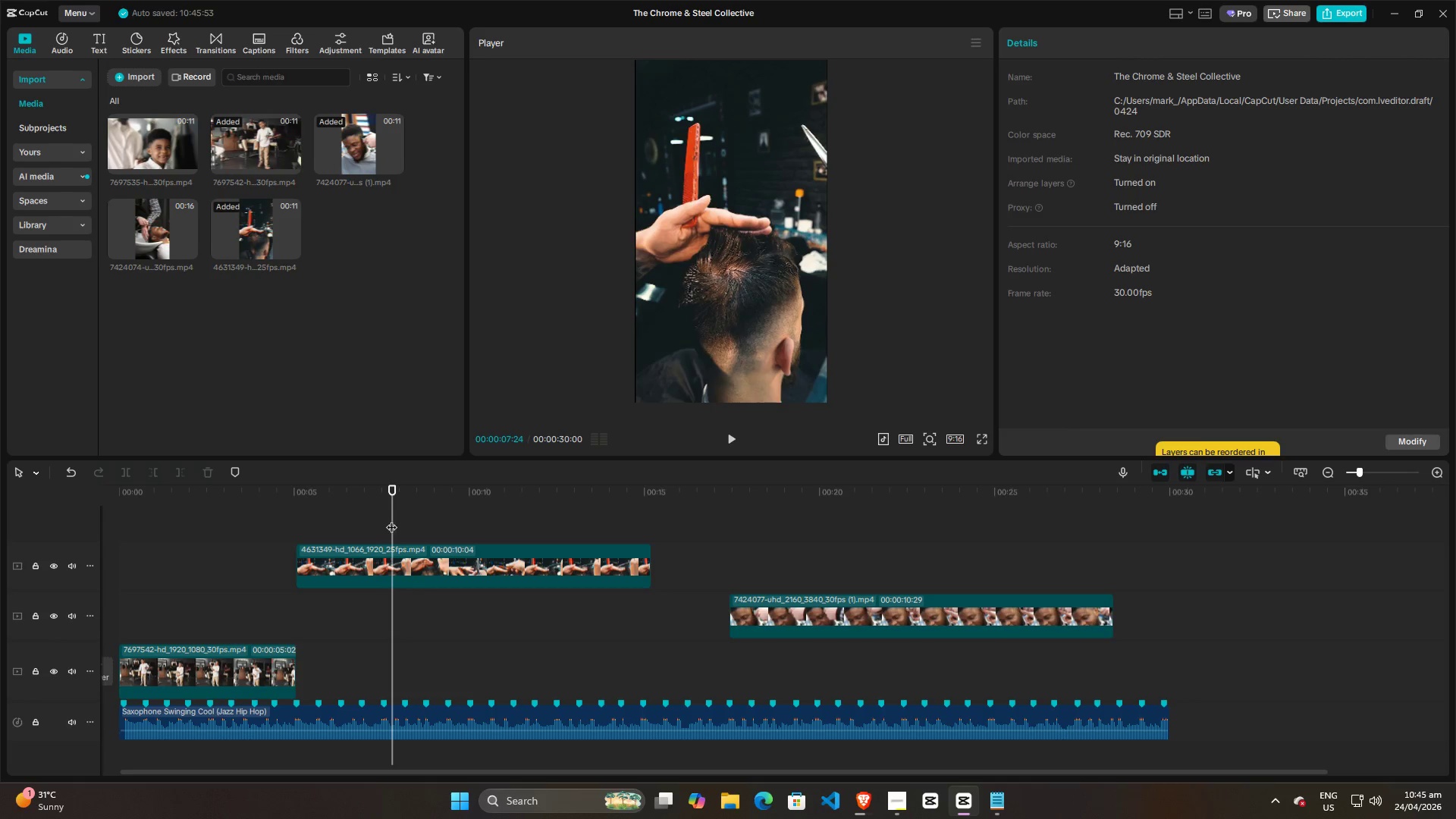 
left_click_drag(start_coordinate=[392, 519], to_coordinate=[300, 519])
 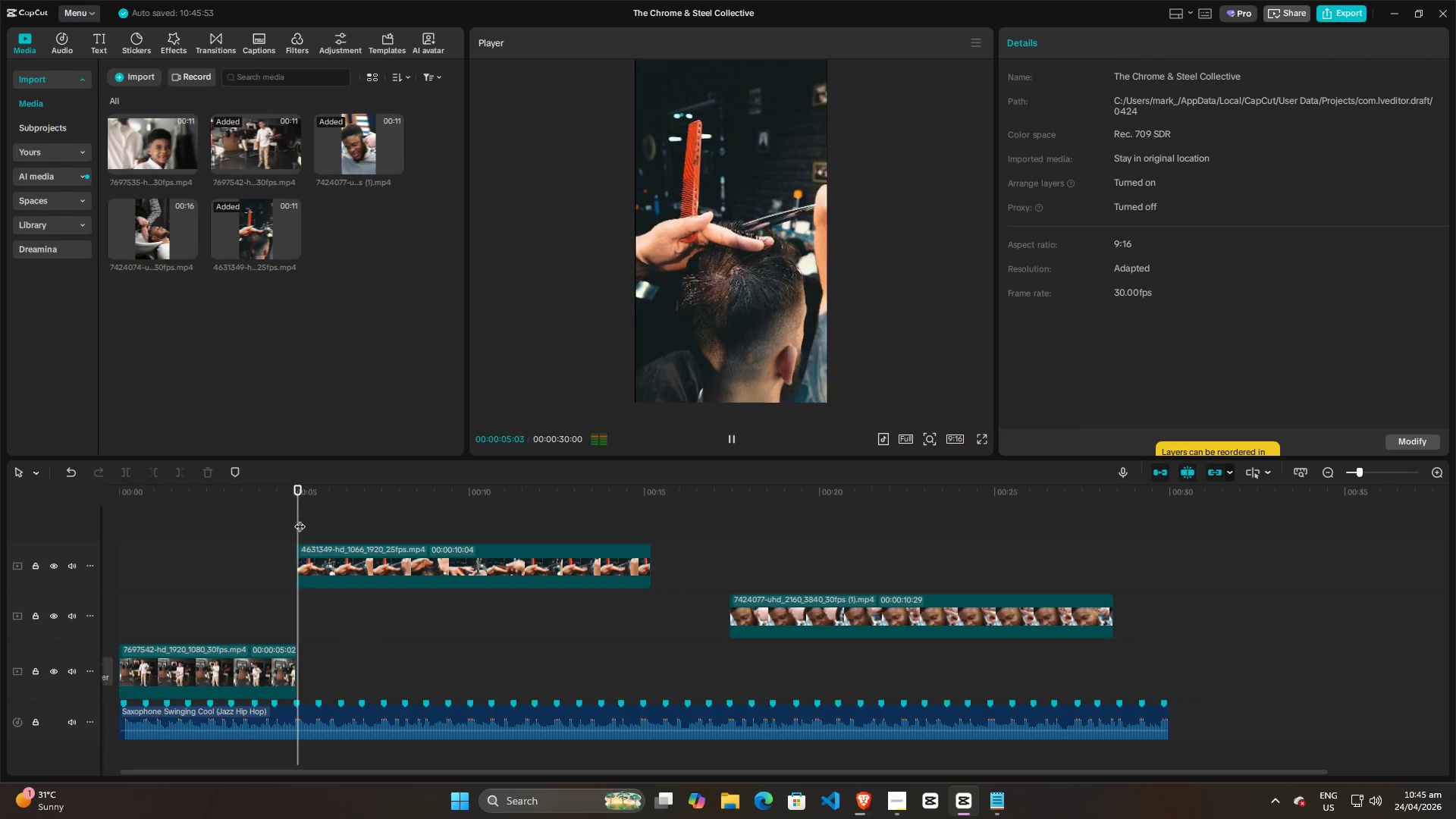 
key(Space)
 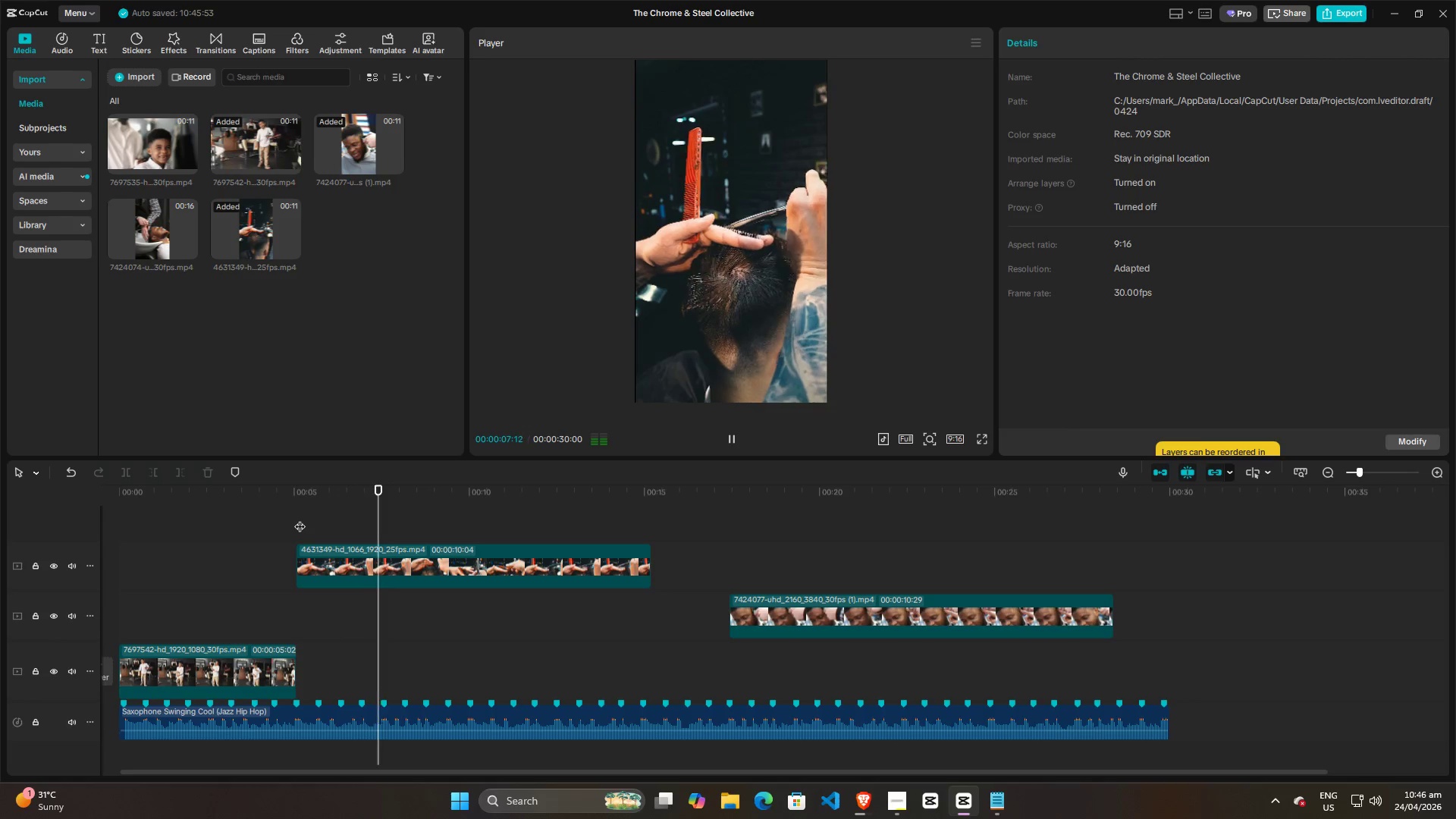 
key(Space)
 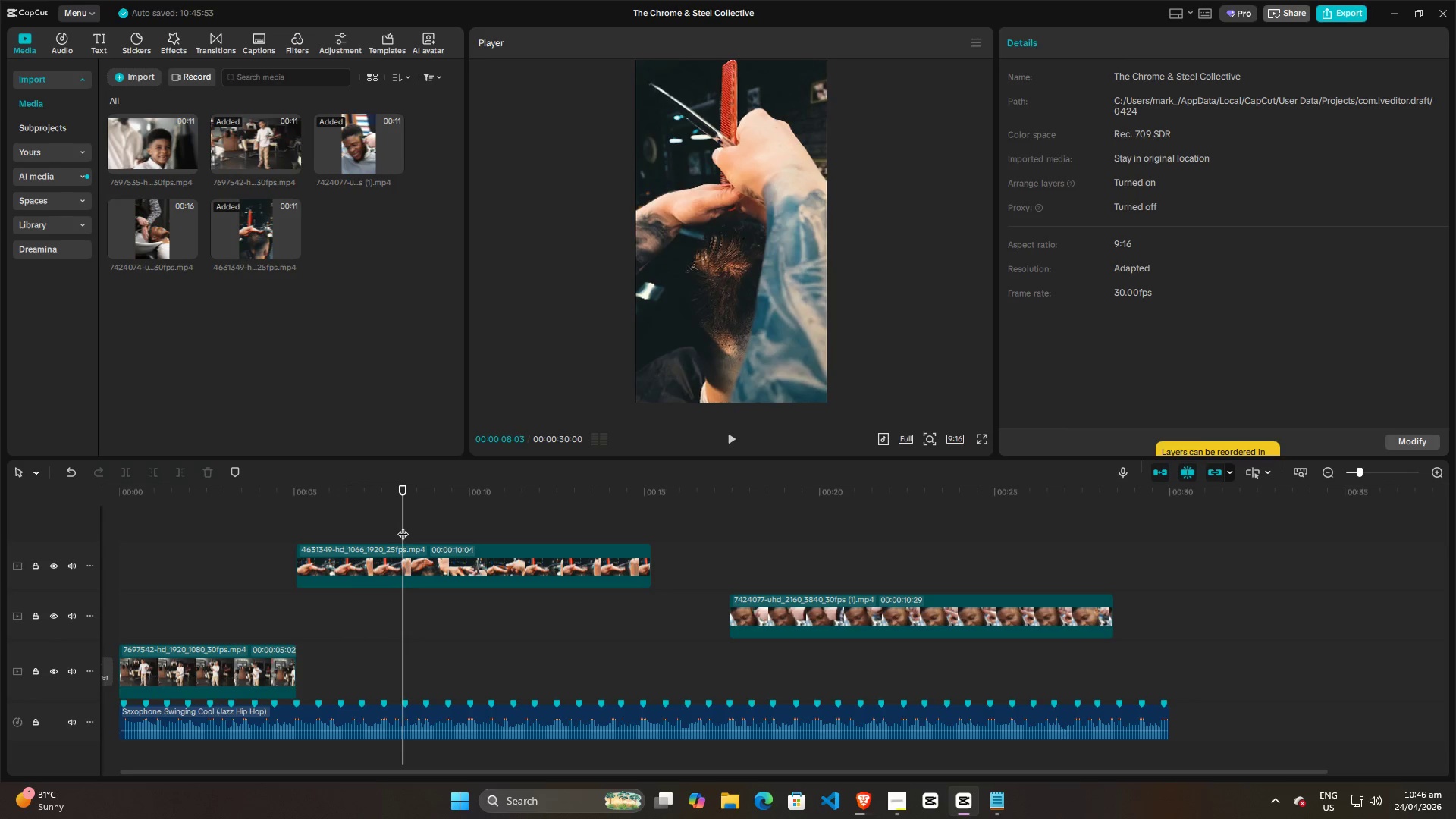 
left_click_drag(start_coordinate=[403, 526], to_coordinate=[300, 522])
 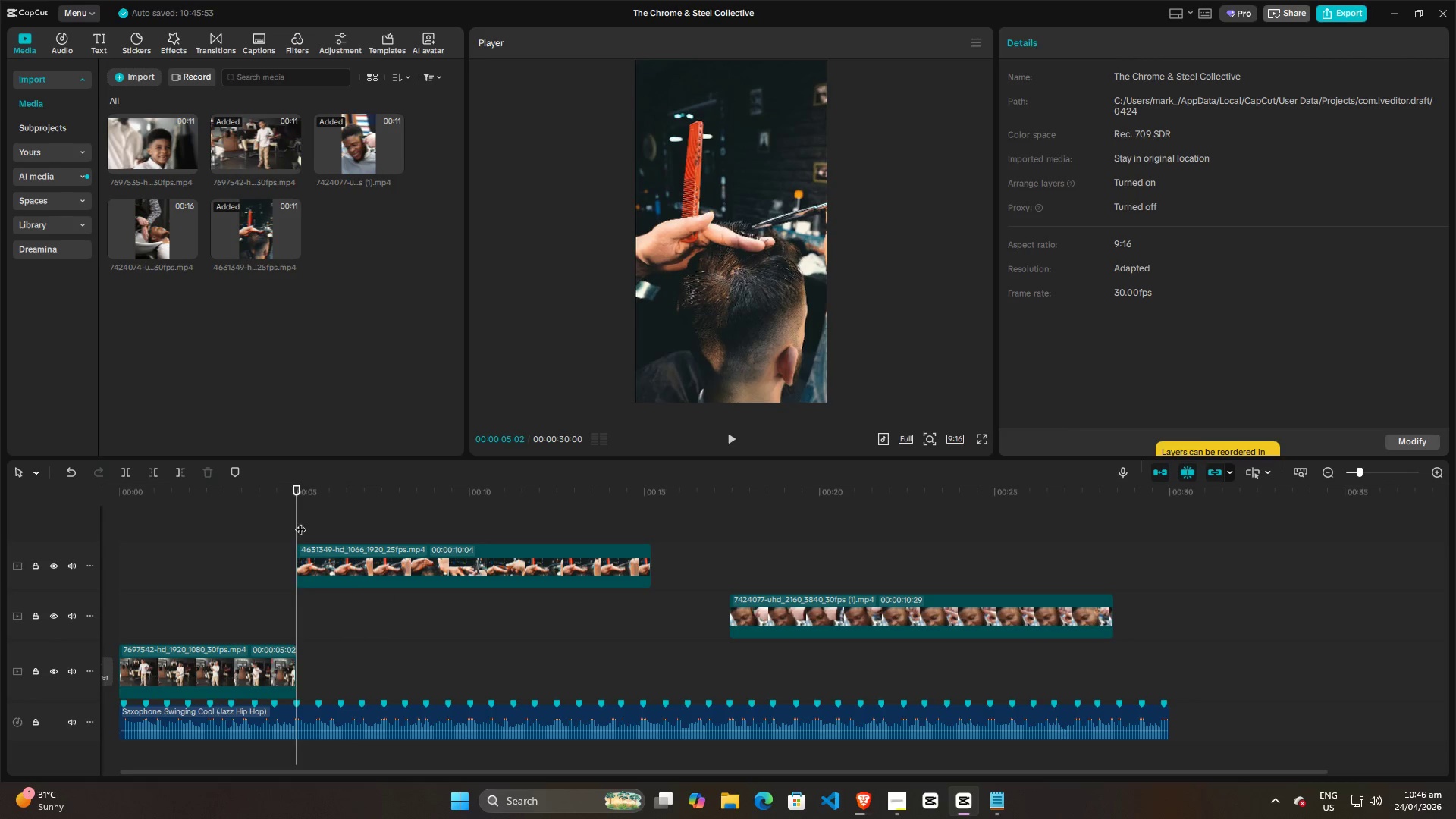 
key(Space)
 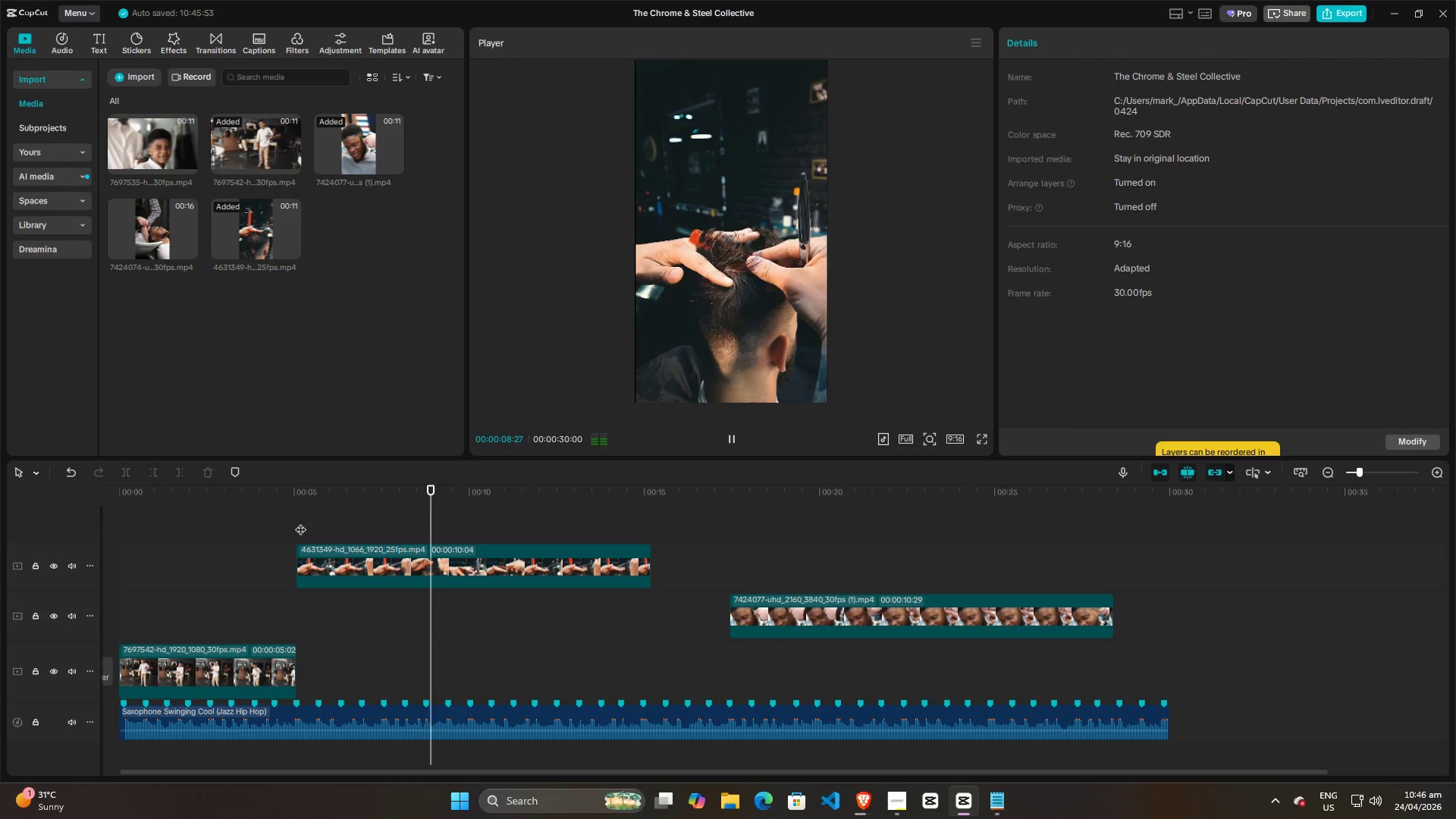 
wait(5.16)
 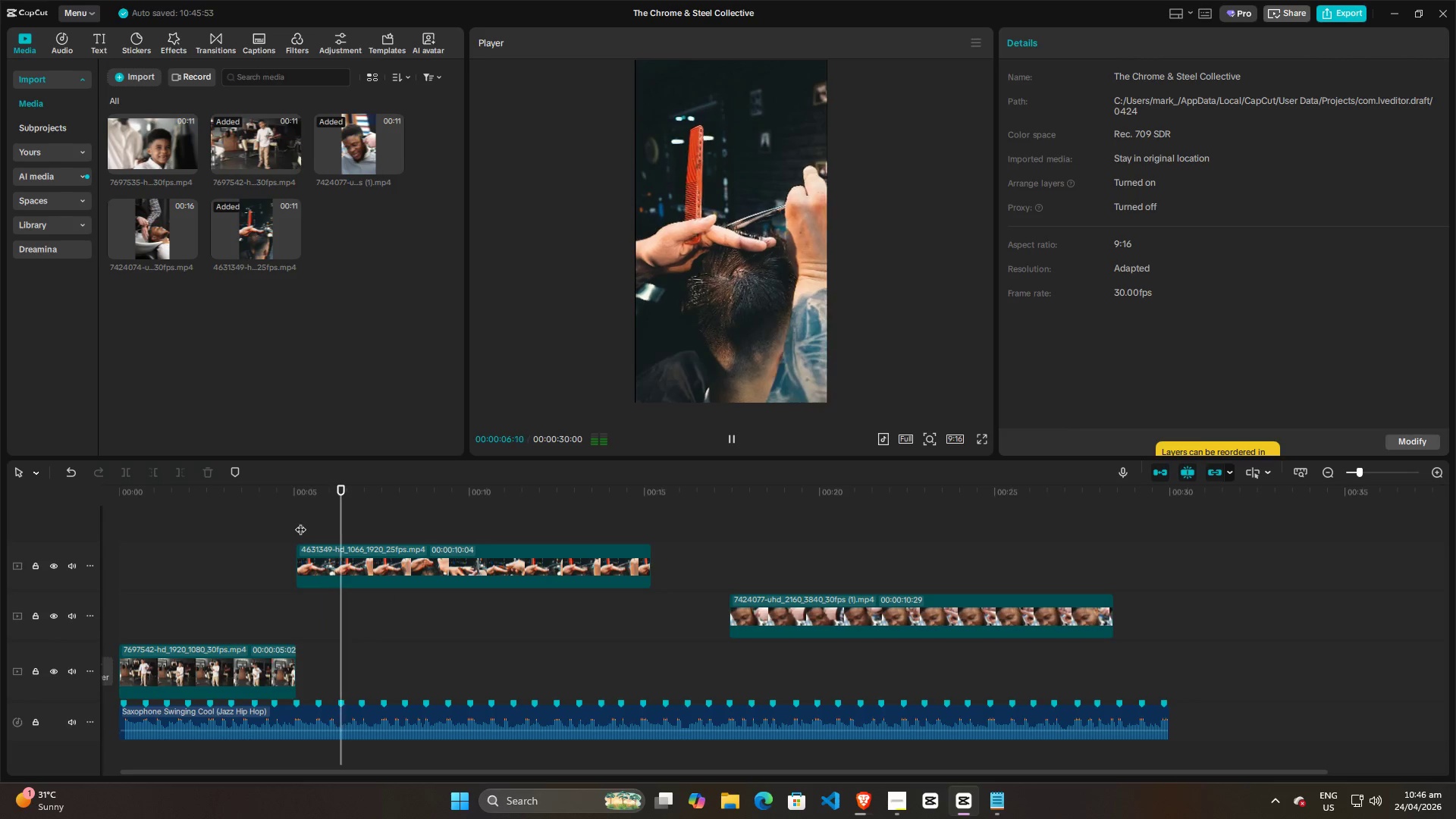 
key(Space)
 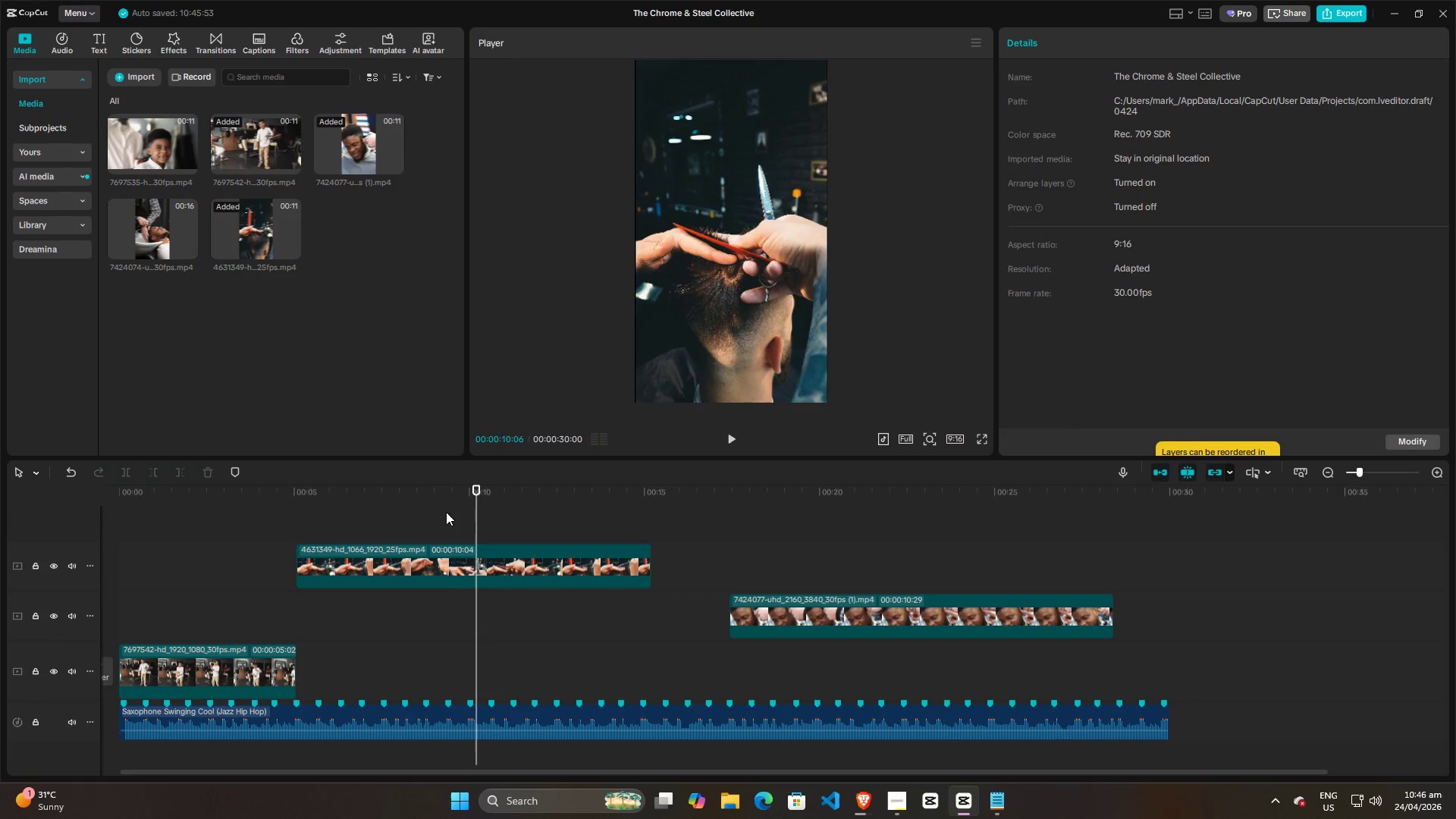 
left_click_drag(start_coordinate=[474, 507], to_coordinate=[394, 526])
 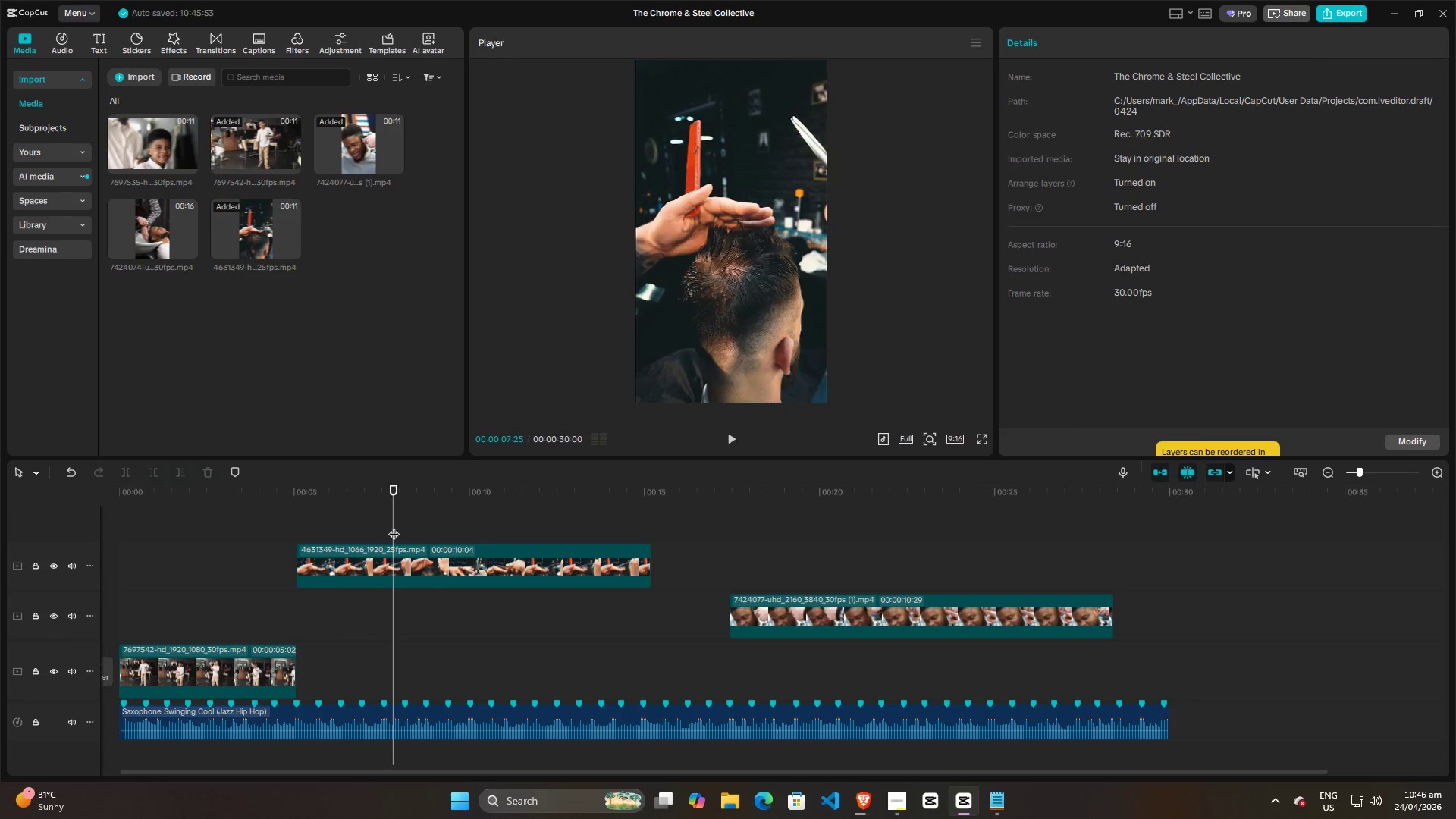 
key(Space)
 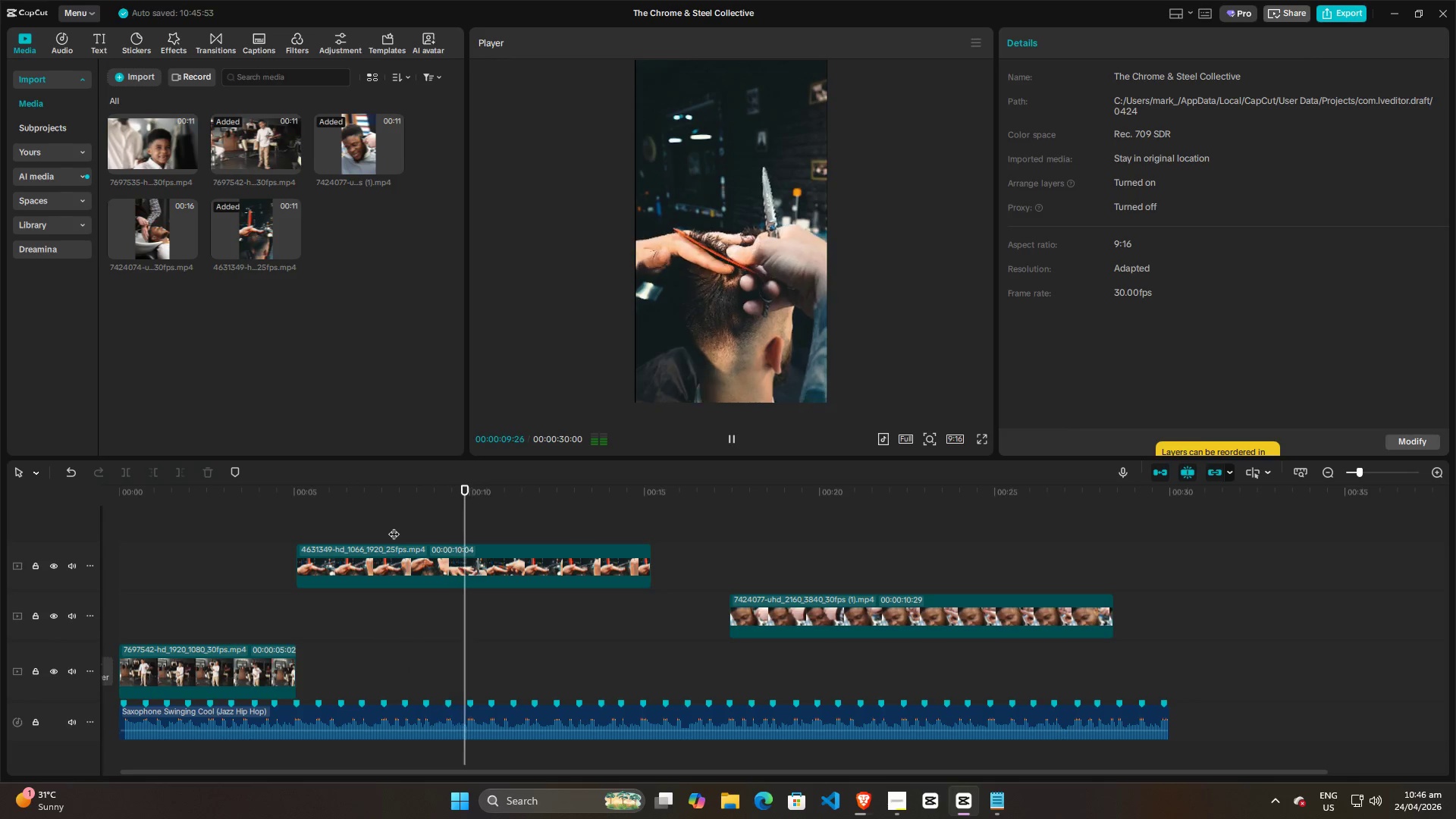 
key(Space)
 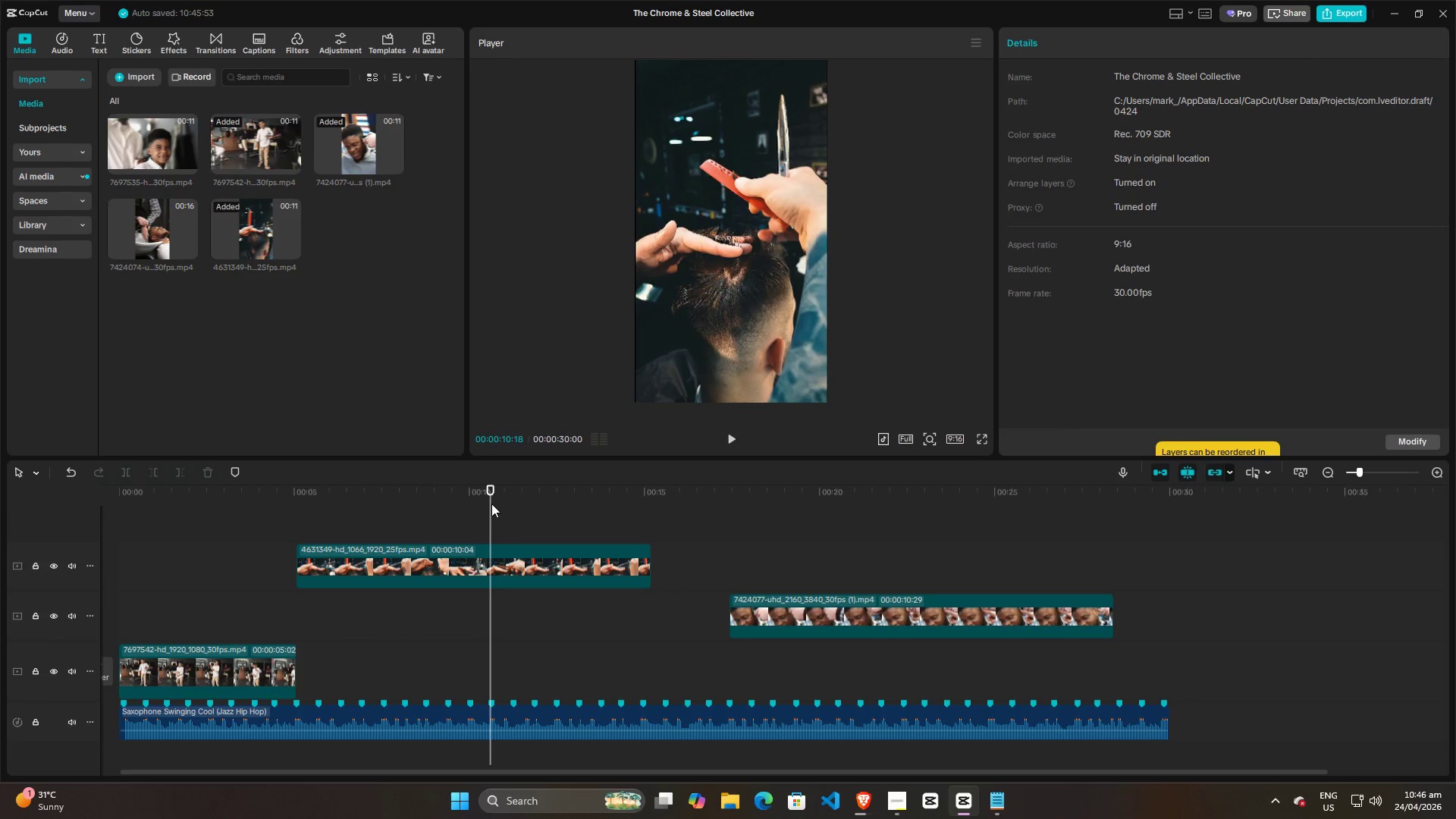 
left_click_drag(start_coordinate=[491, 504], to_coordinate=[445, 509])
 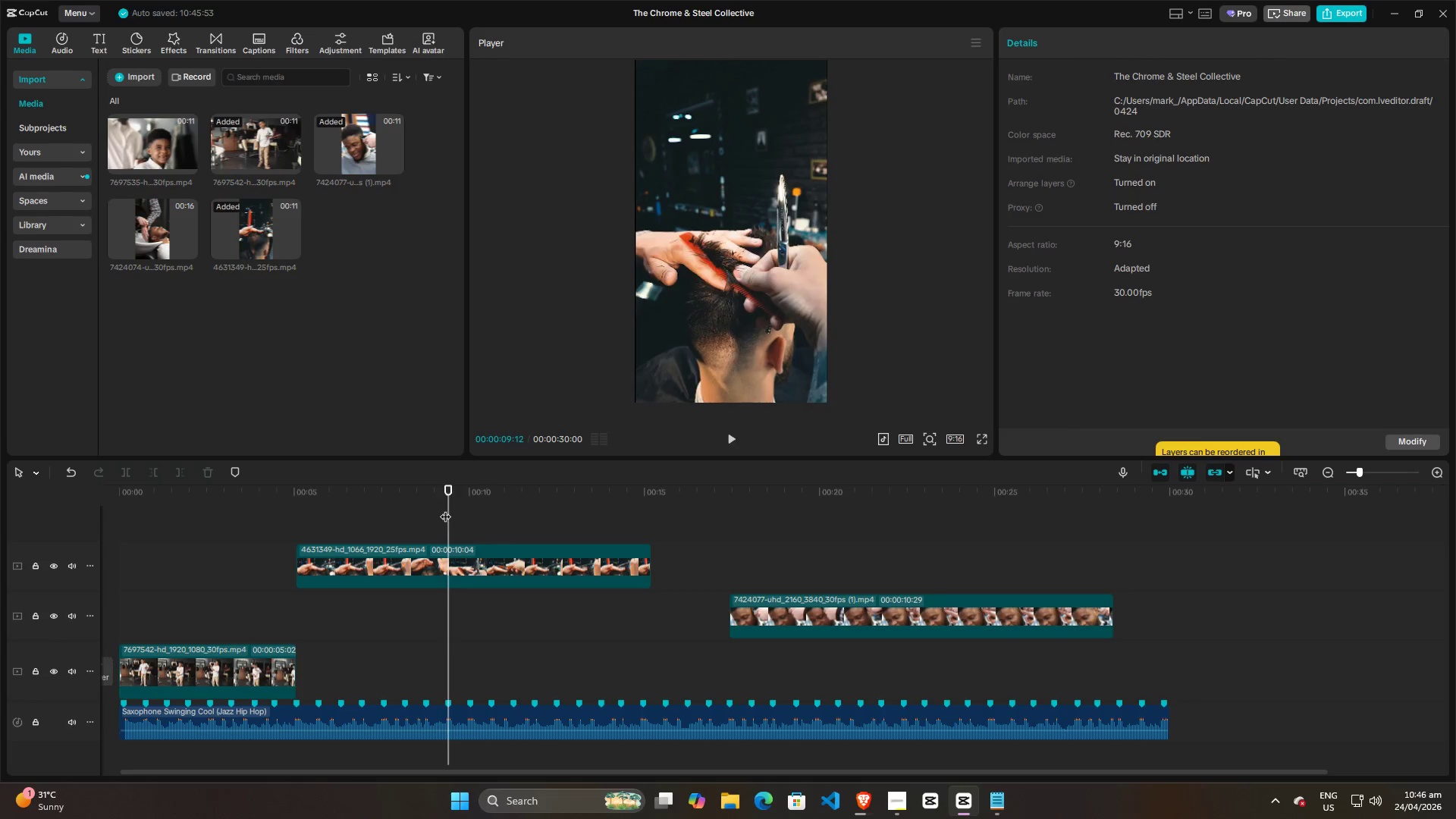 
key(Space)
 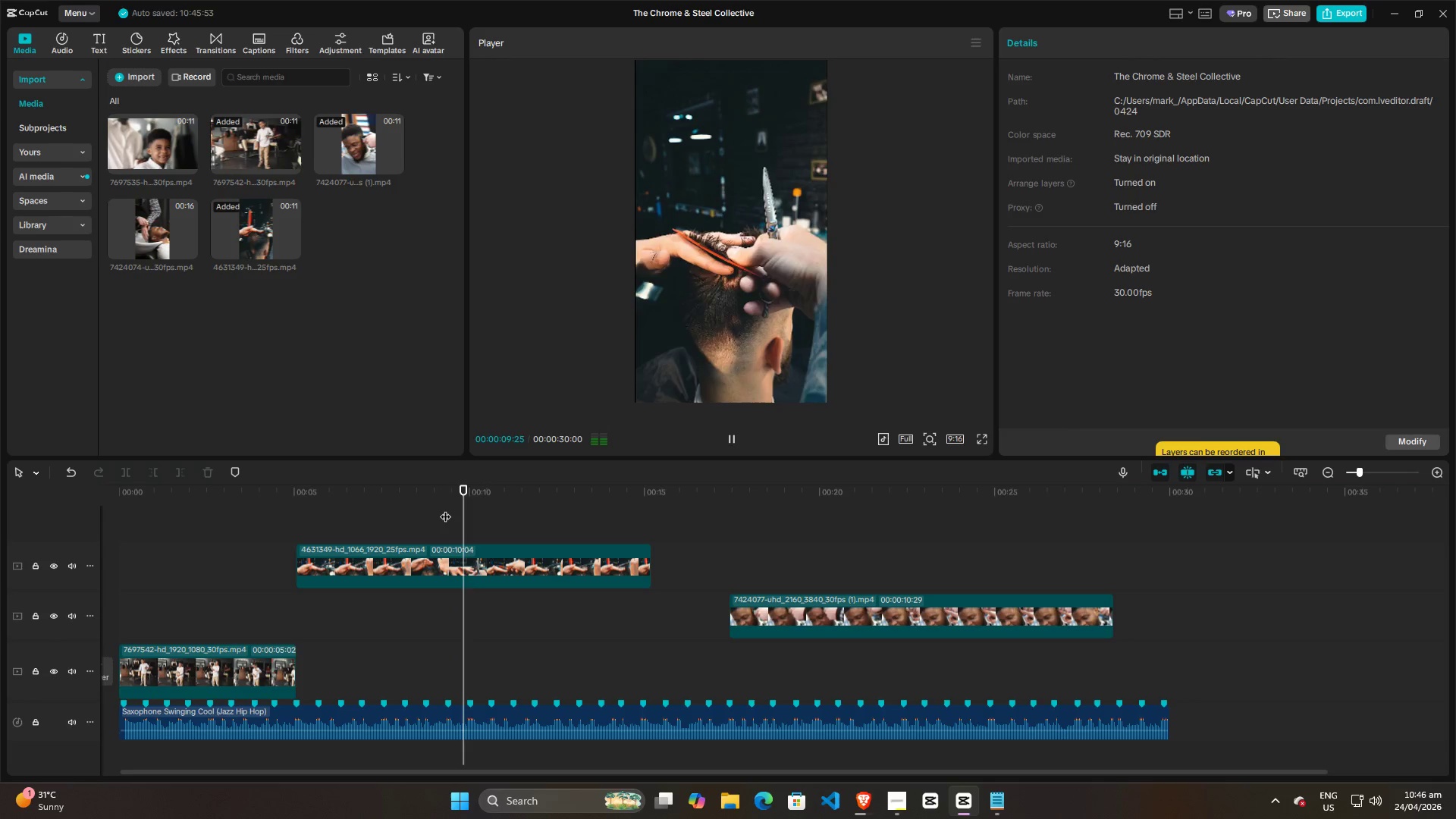 
key(Space)
 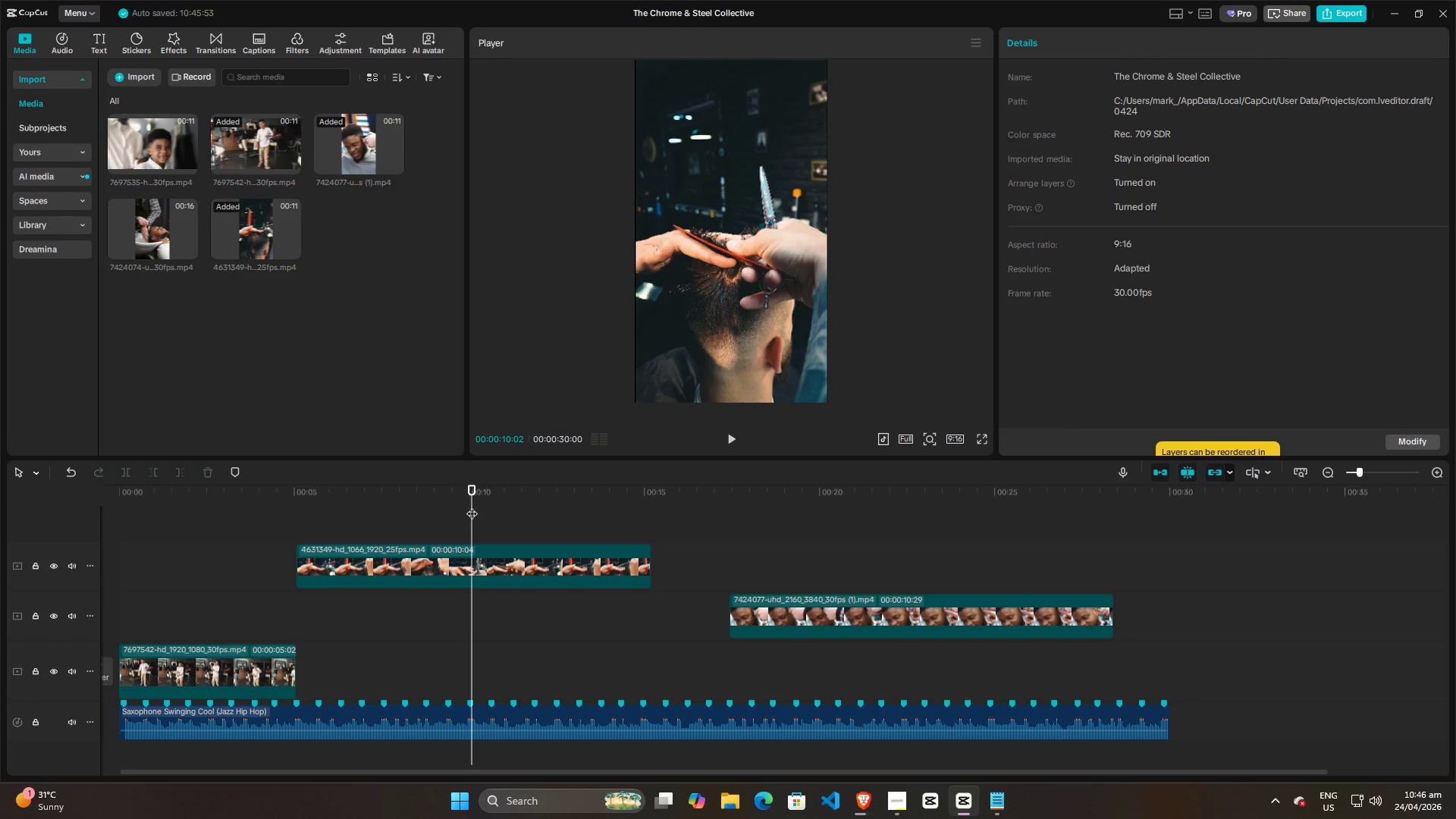 
left_click_drag(start_coordinate=[472, 506], to_coordinate=[298, 486])
 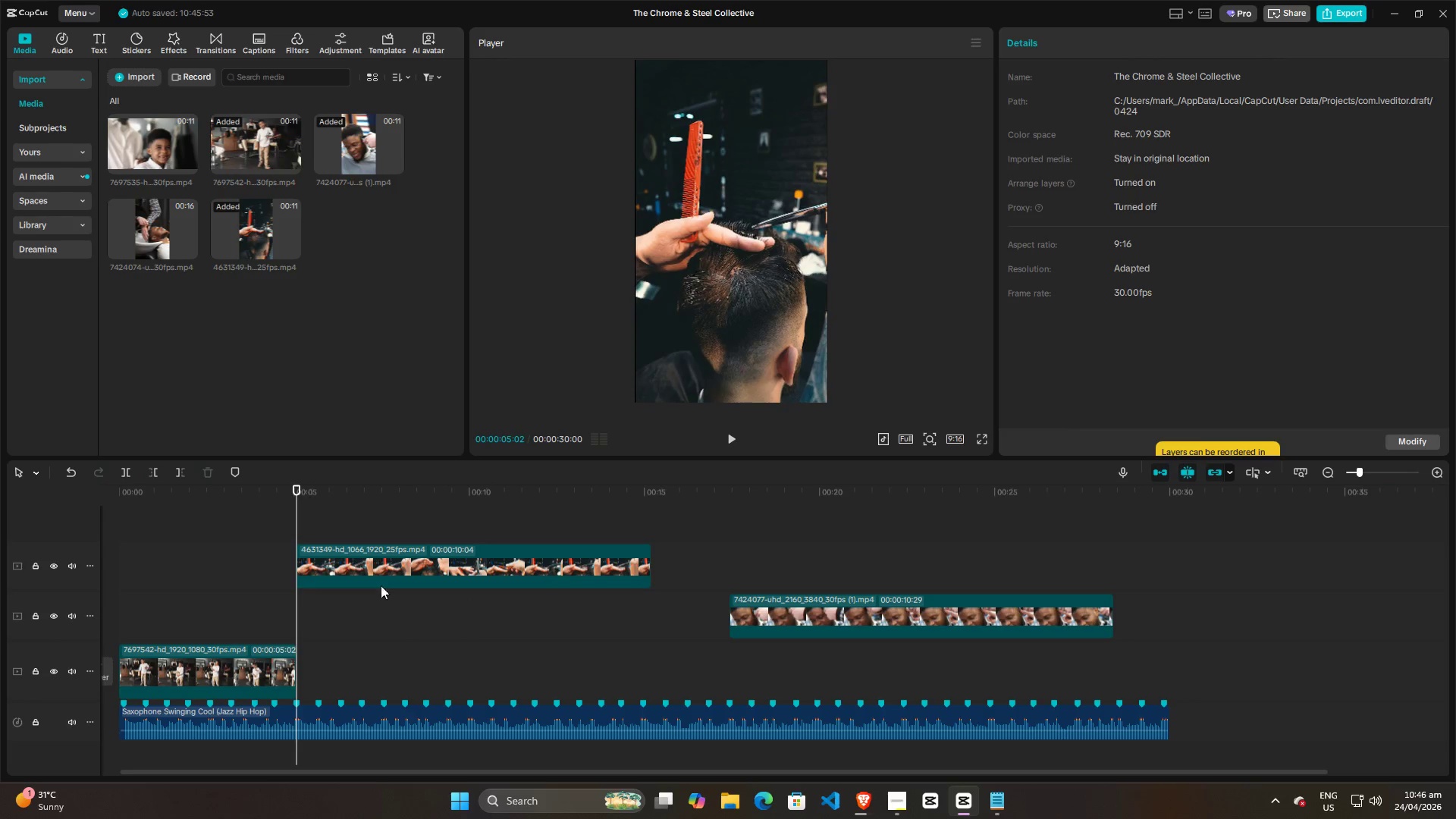 
hold_key(key=ControlLeft, duration=1.36)
 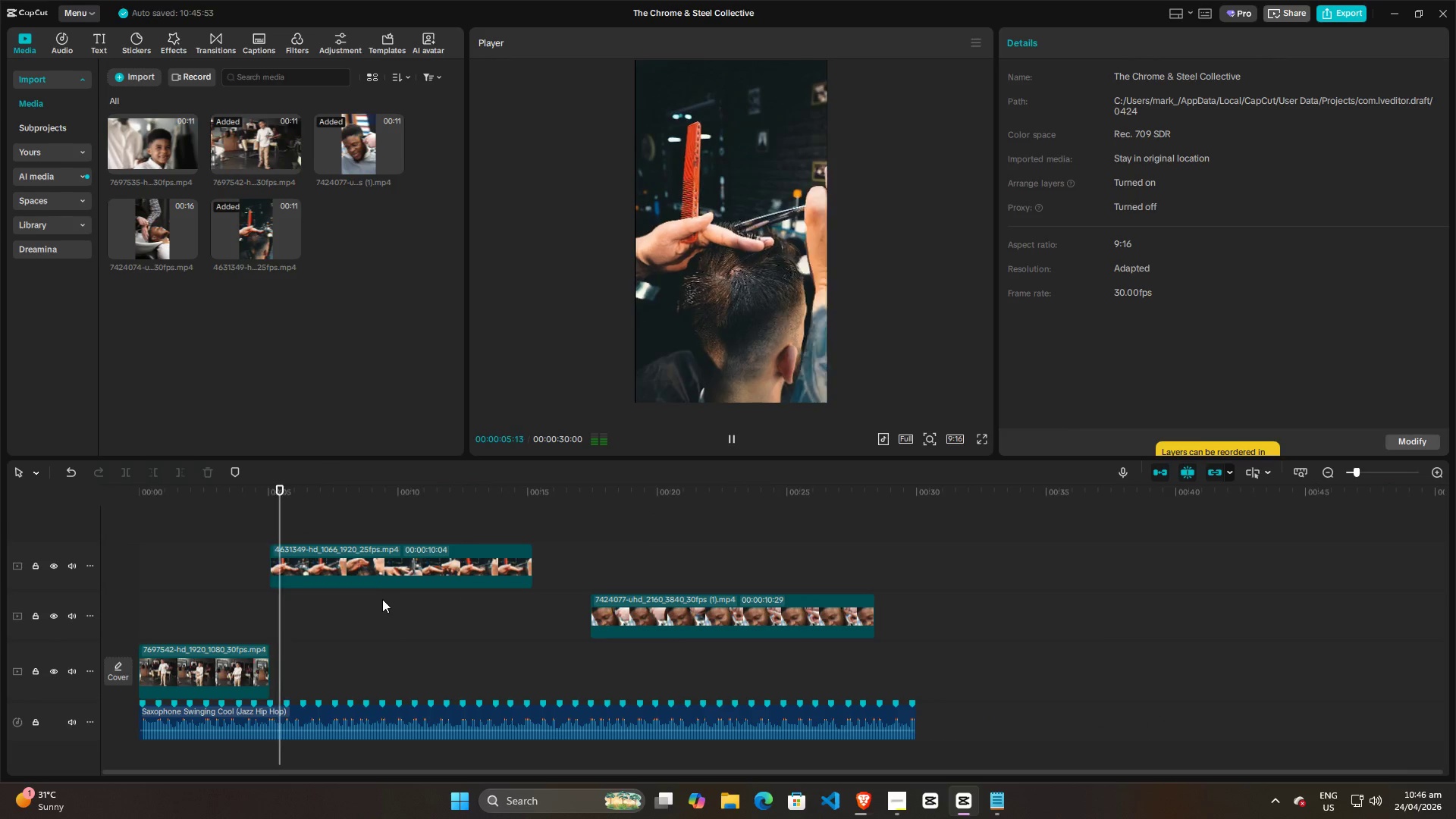 
key(Space)
 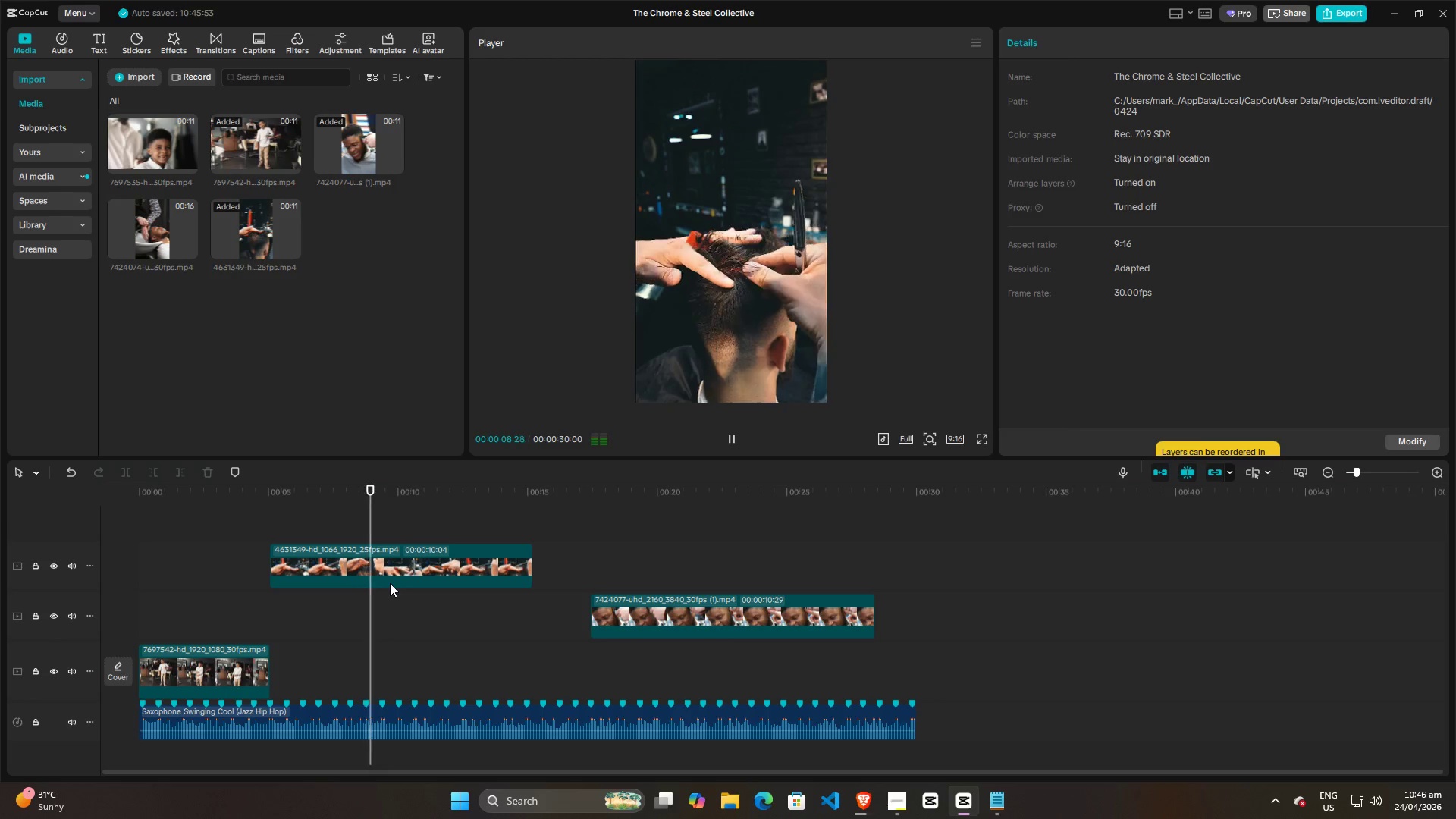 
scroll: coordinate [382, 599], scroll_direction: down, amount: 4.0
 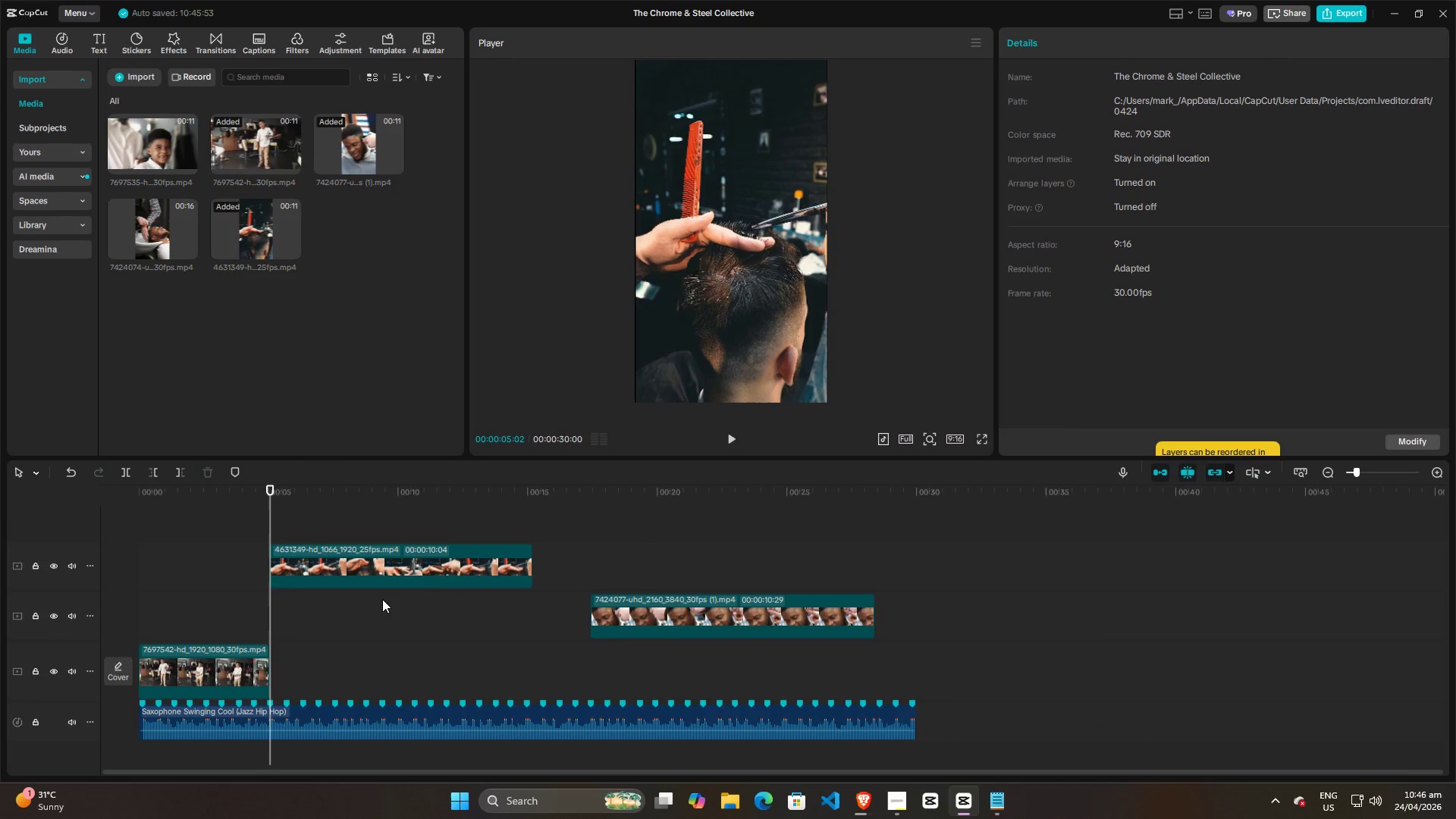 
wait(5.03)
 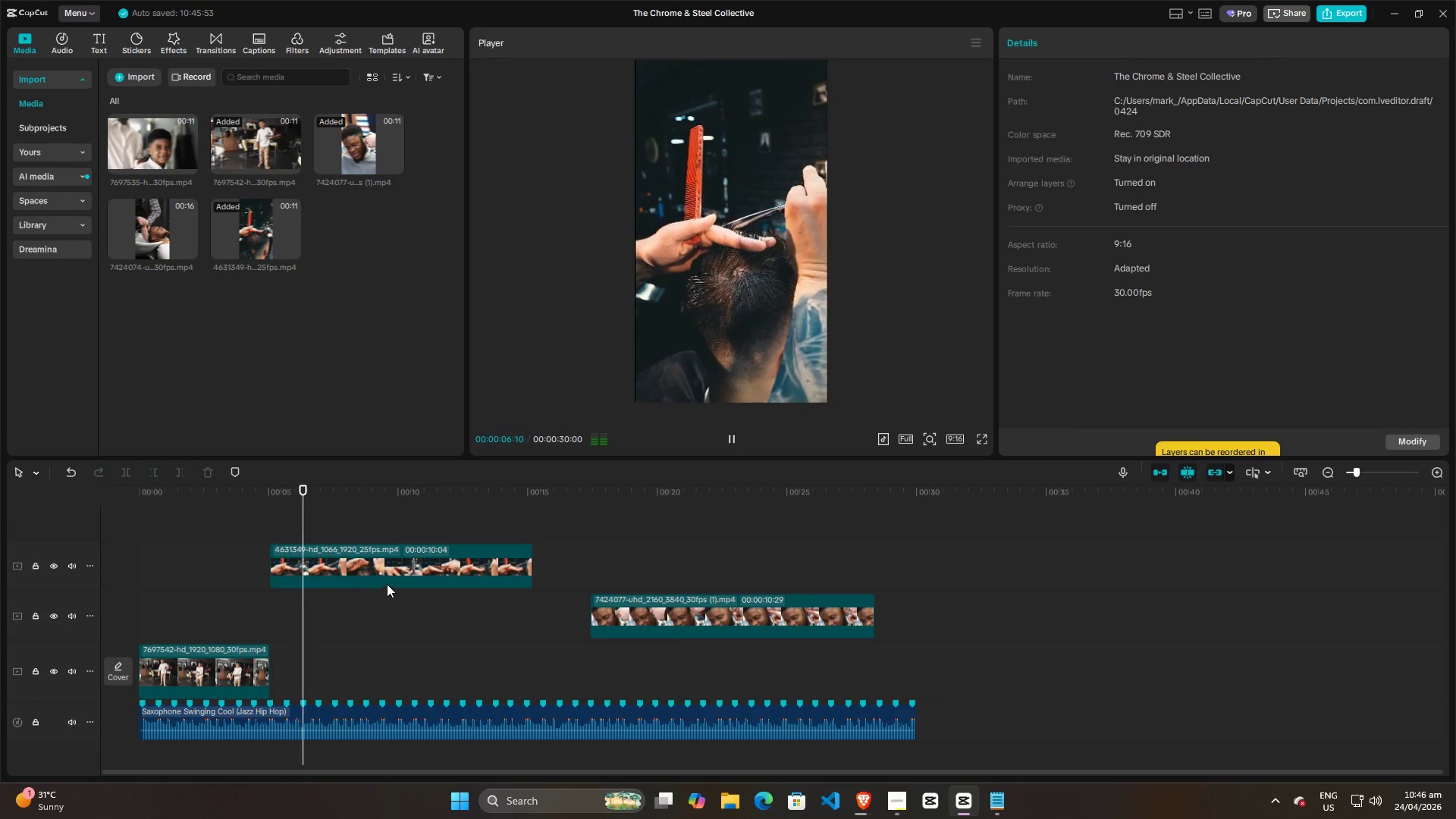 
key(Space)
 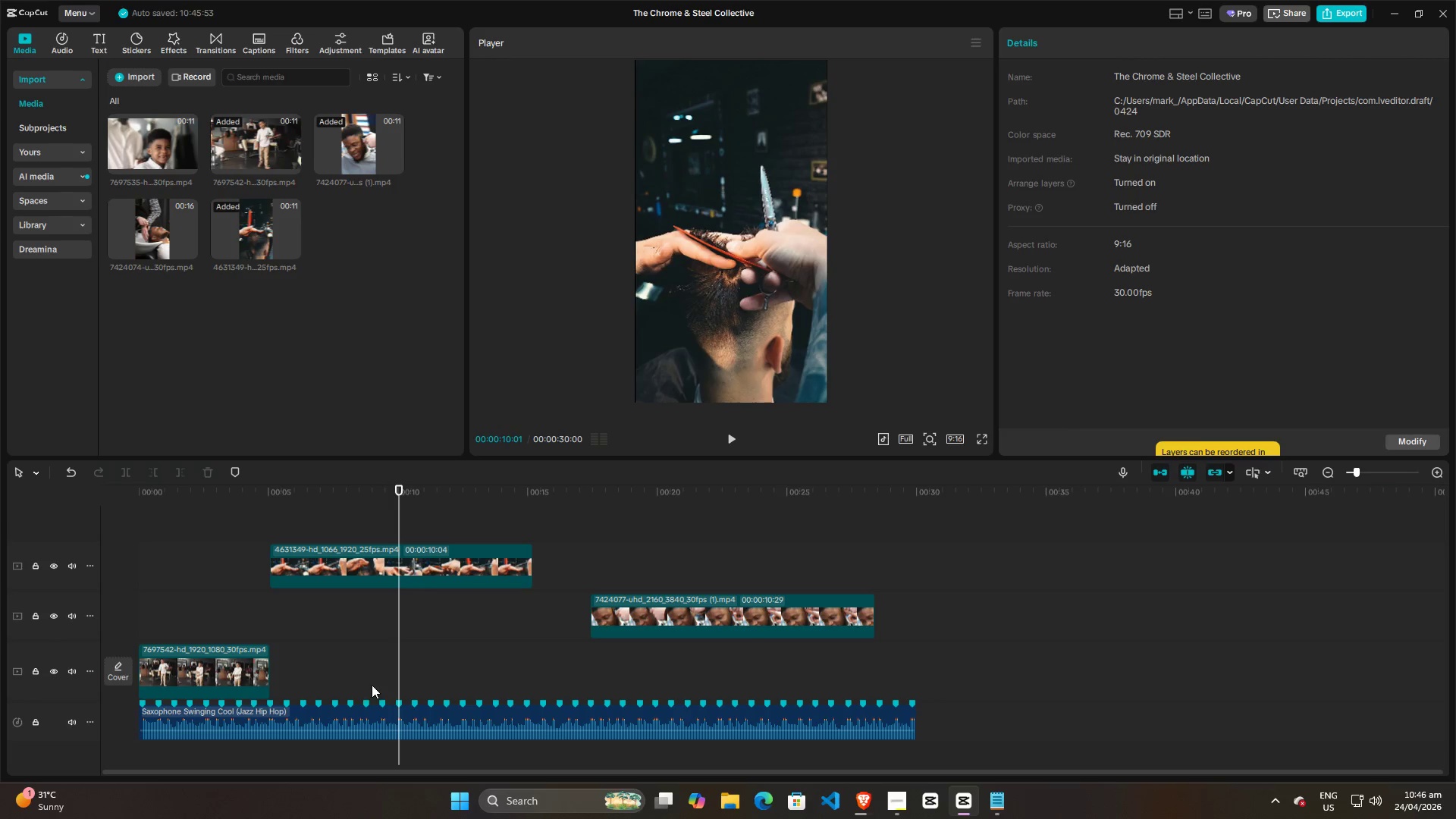 
left_click([371, 565])
 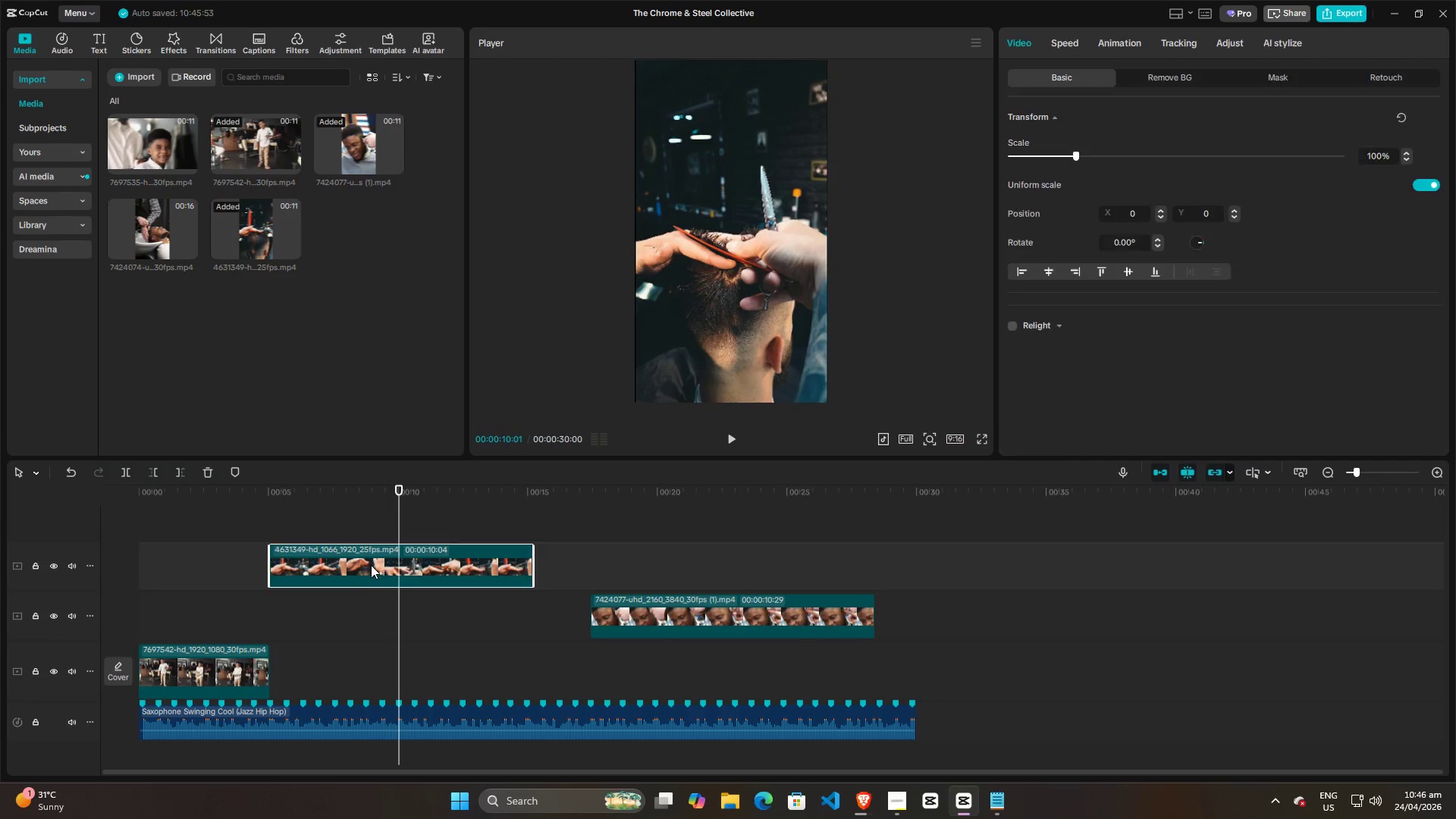 
key(W)
 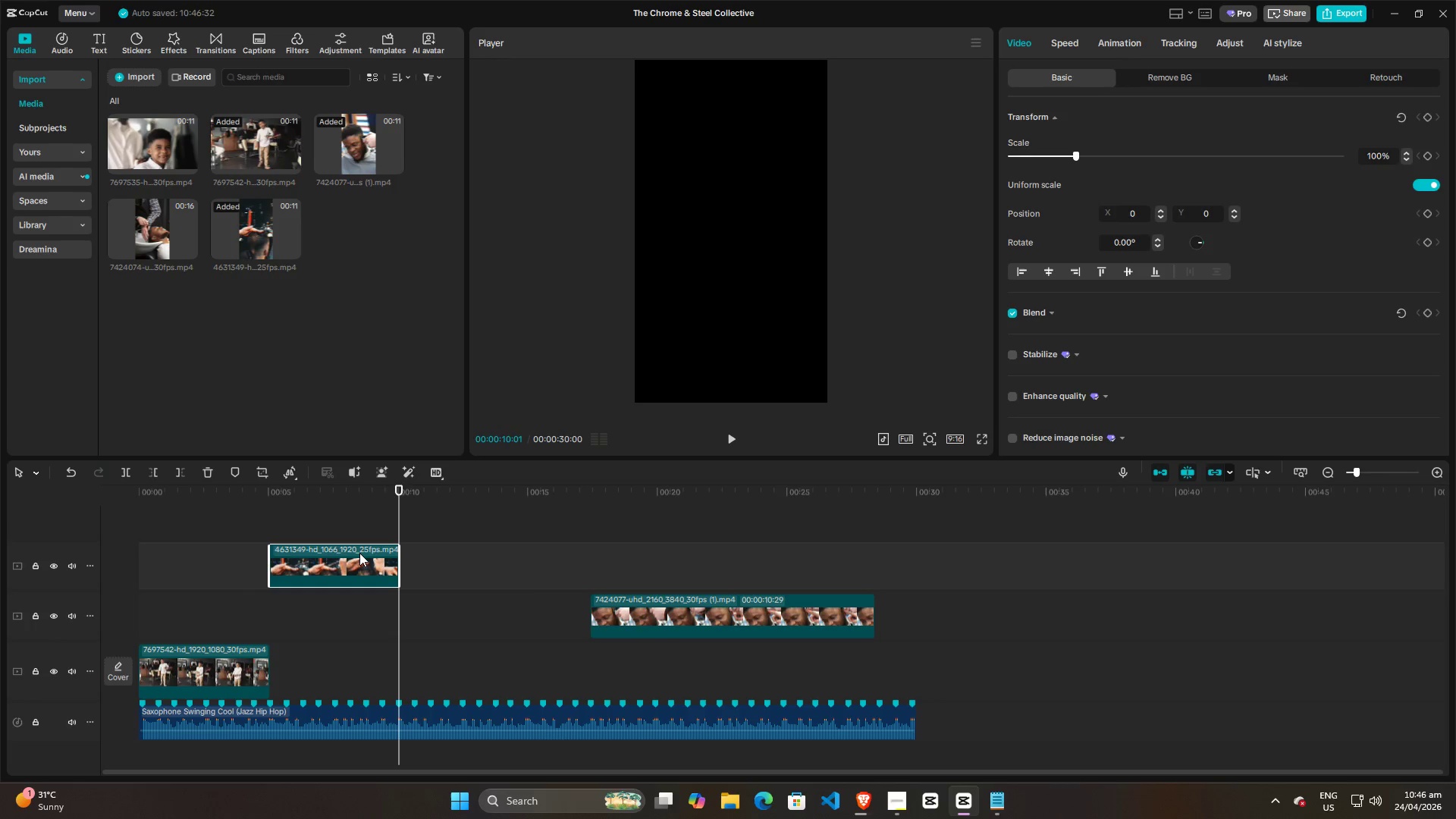 
left_click_drag(start_coordinate=[359, 553], to_coordinate=[357, 598])
 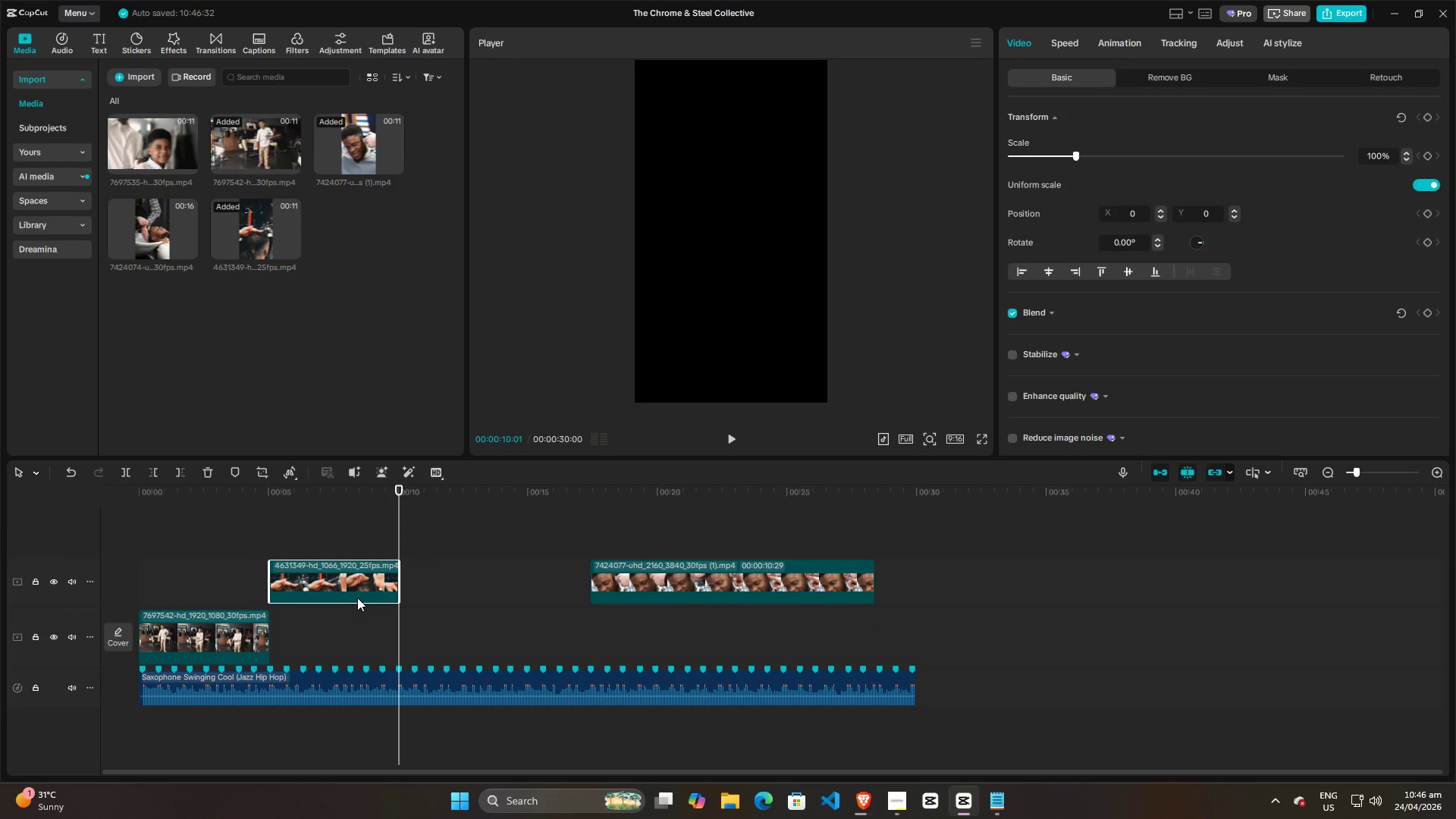 
key(Control+Z)
 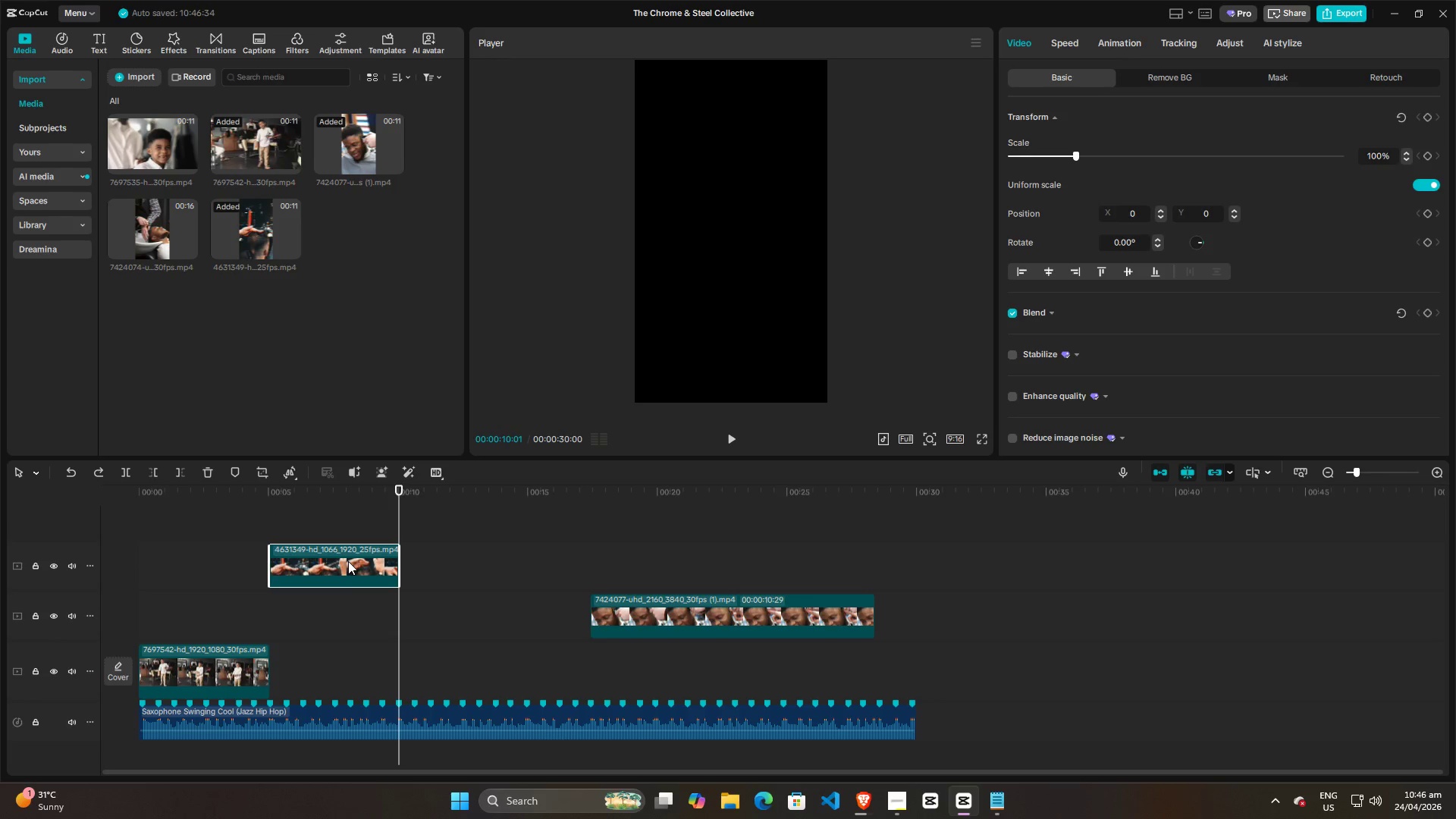 
left_click_drag(start_coordinate=[348, 561], to_coordinate=[349, 618])
 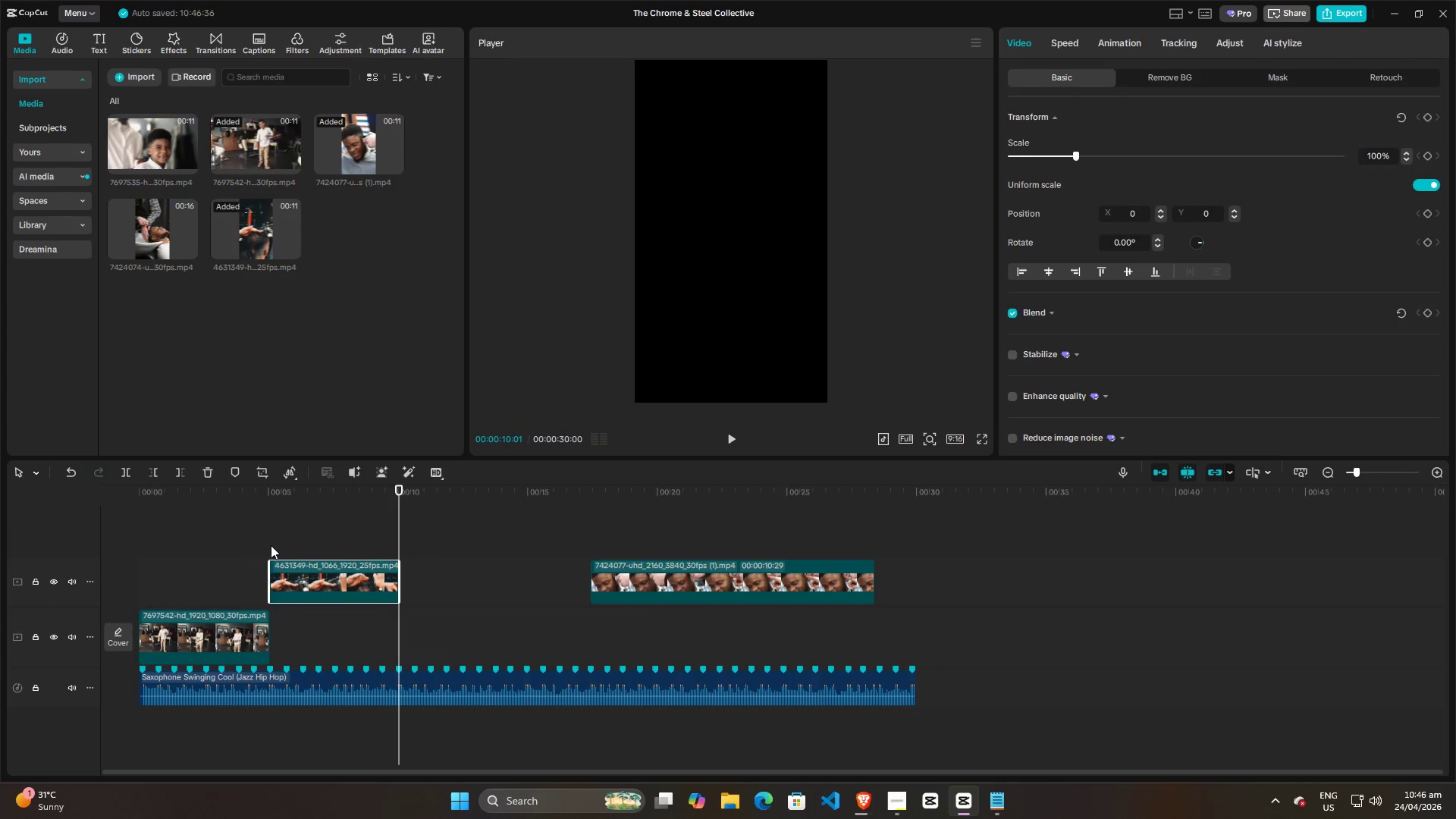 
left_click([266, 535])
 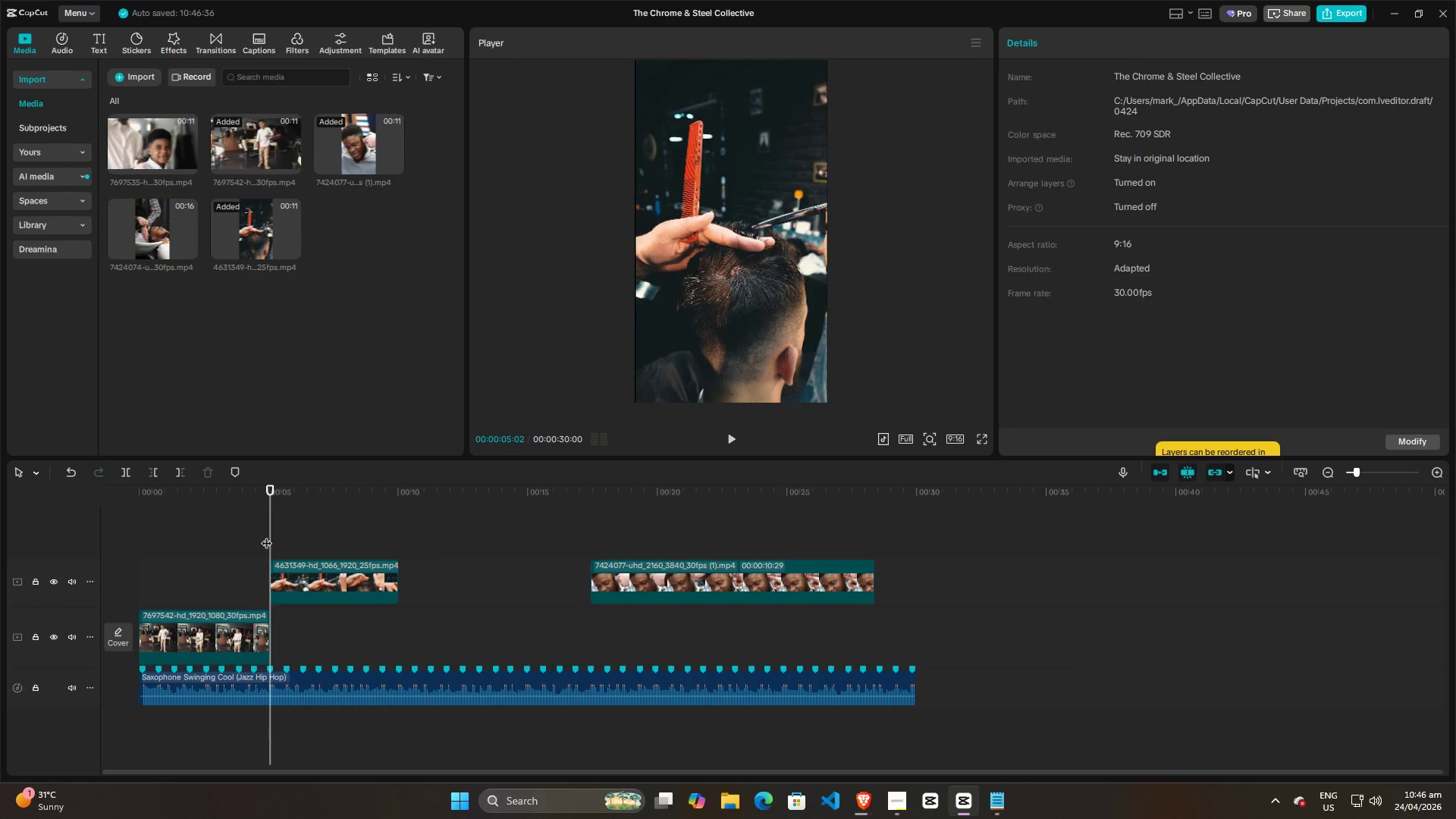 
key(Space)
 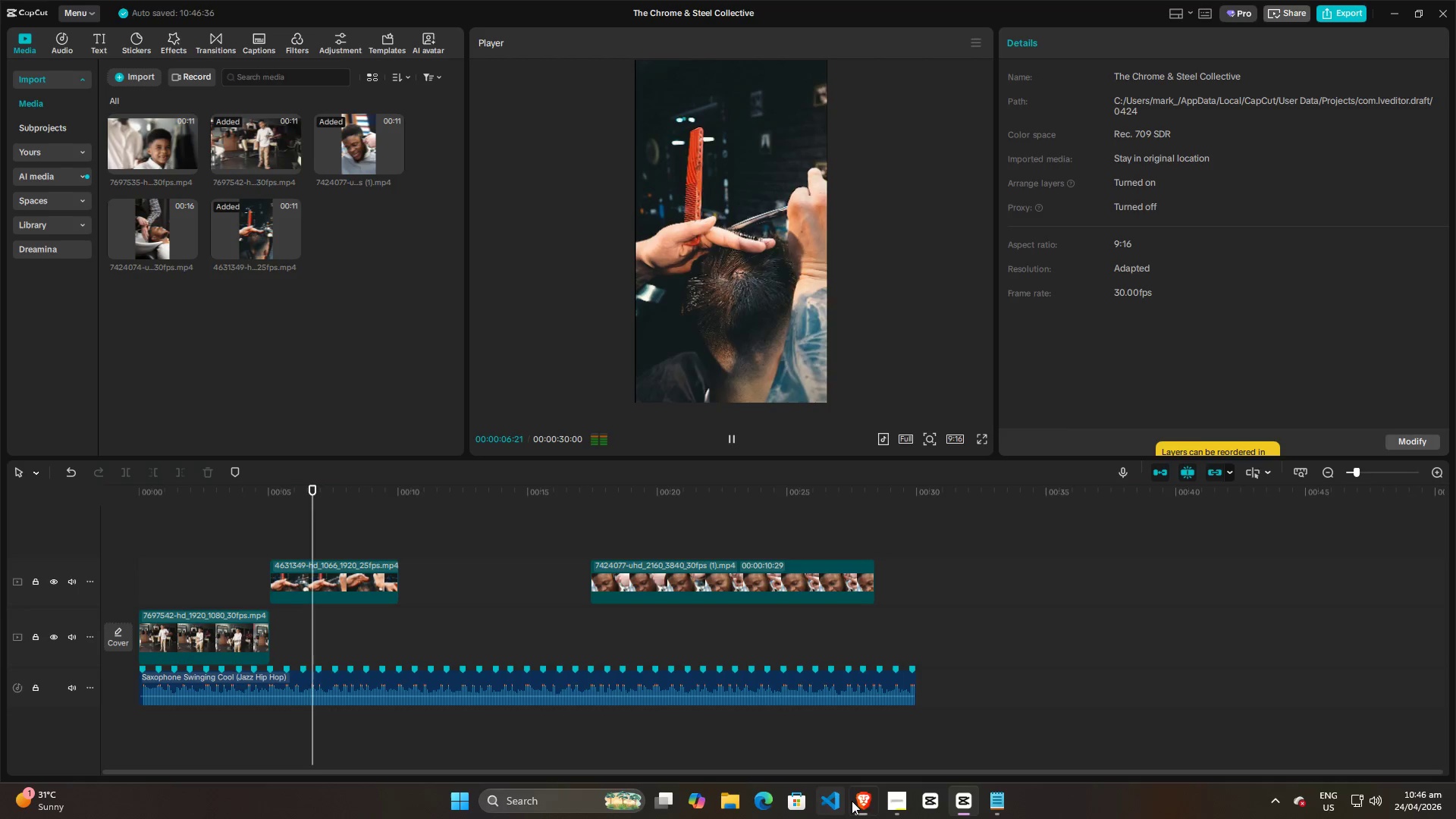 
key(Space)
 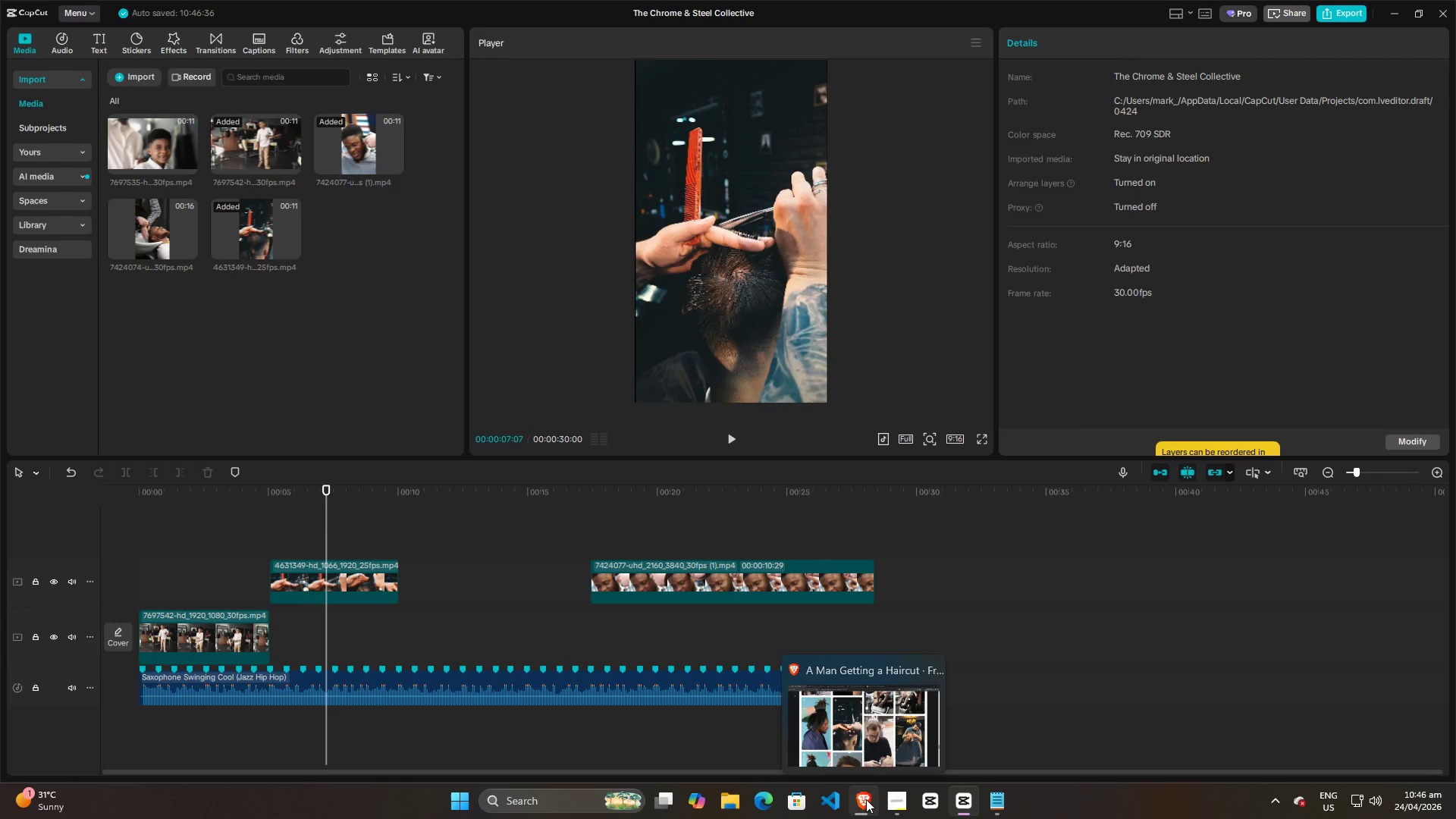 
left_click([866, 799])
 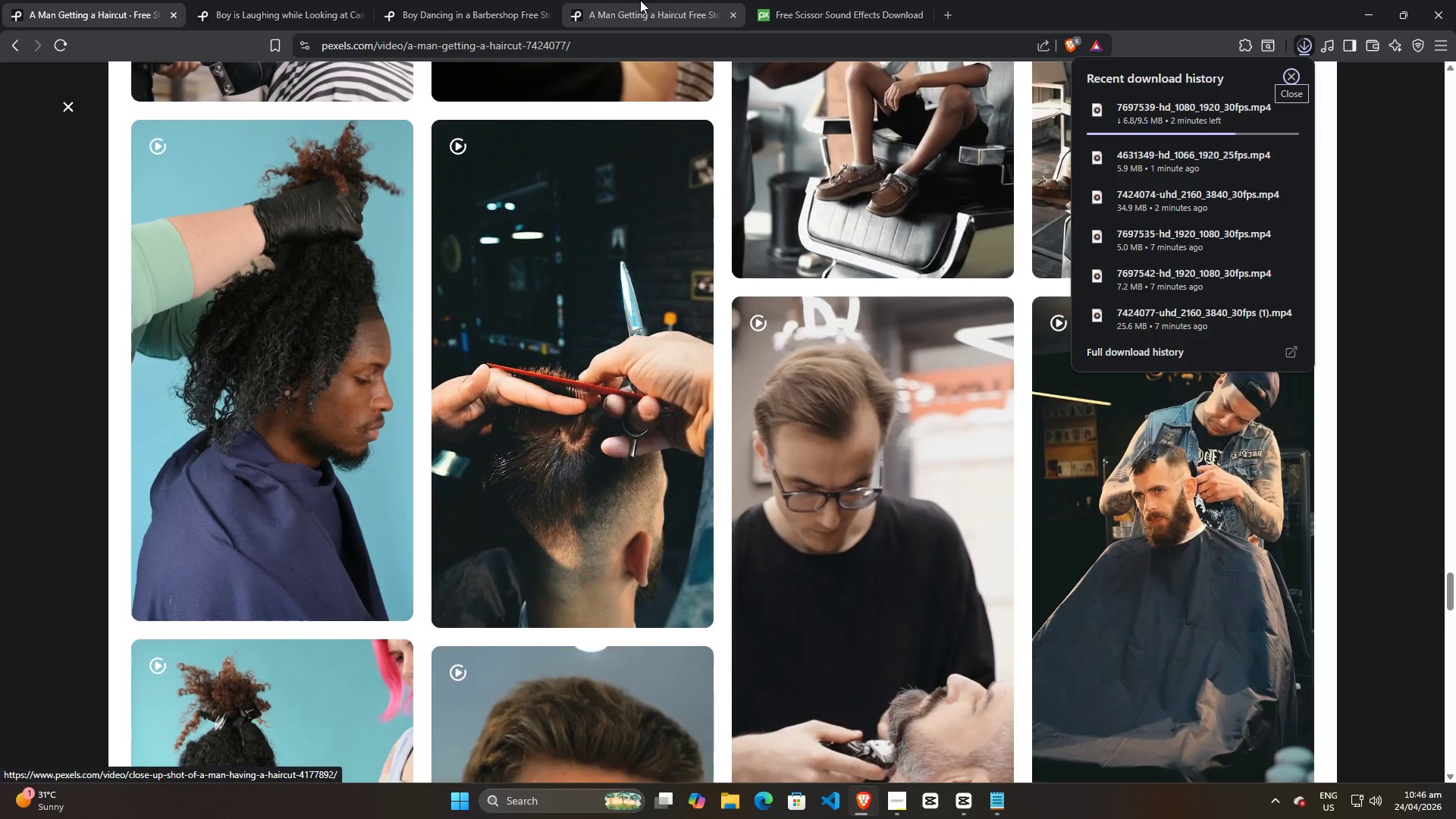 
left_click([875, 0])
 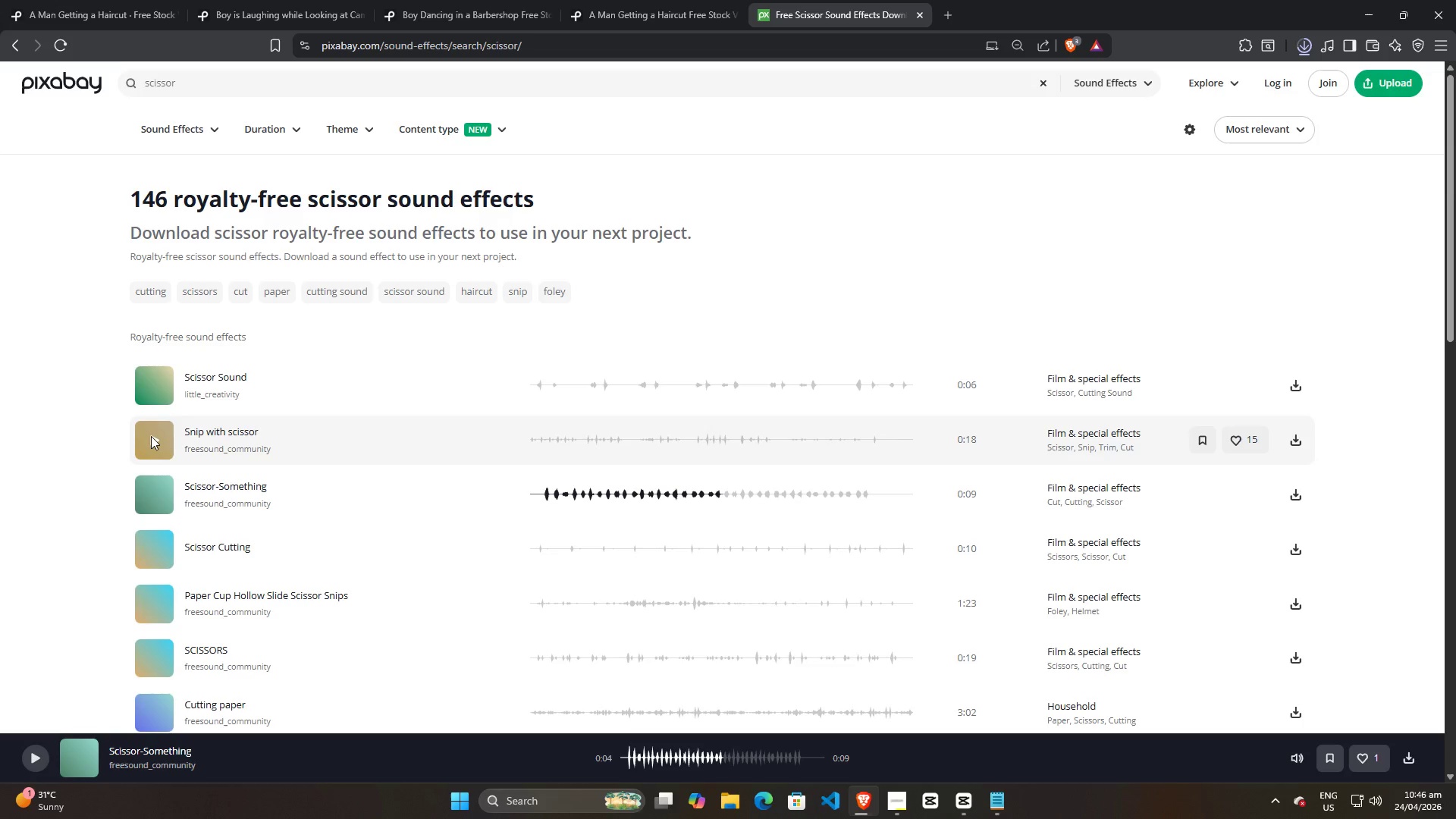 
left_click([152, 438])
 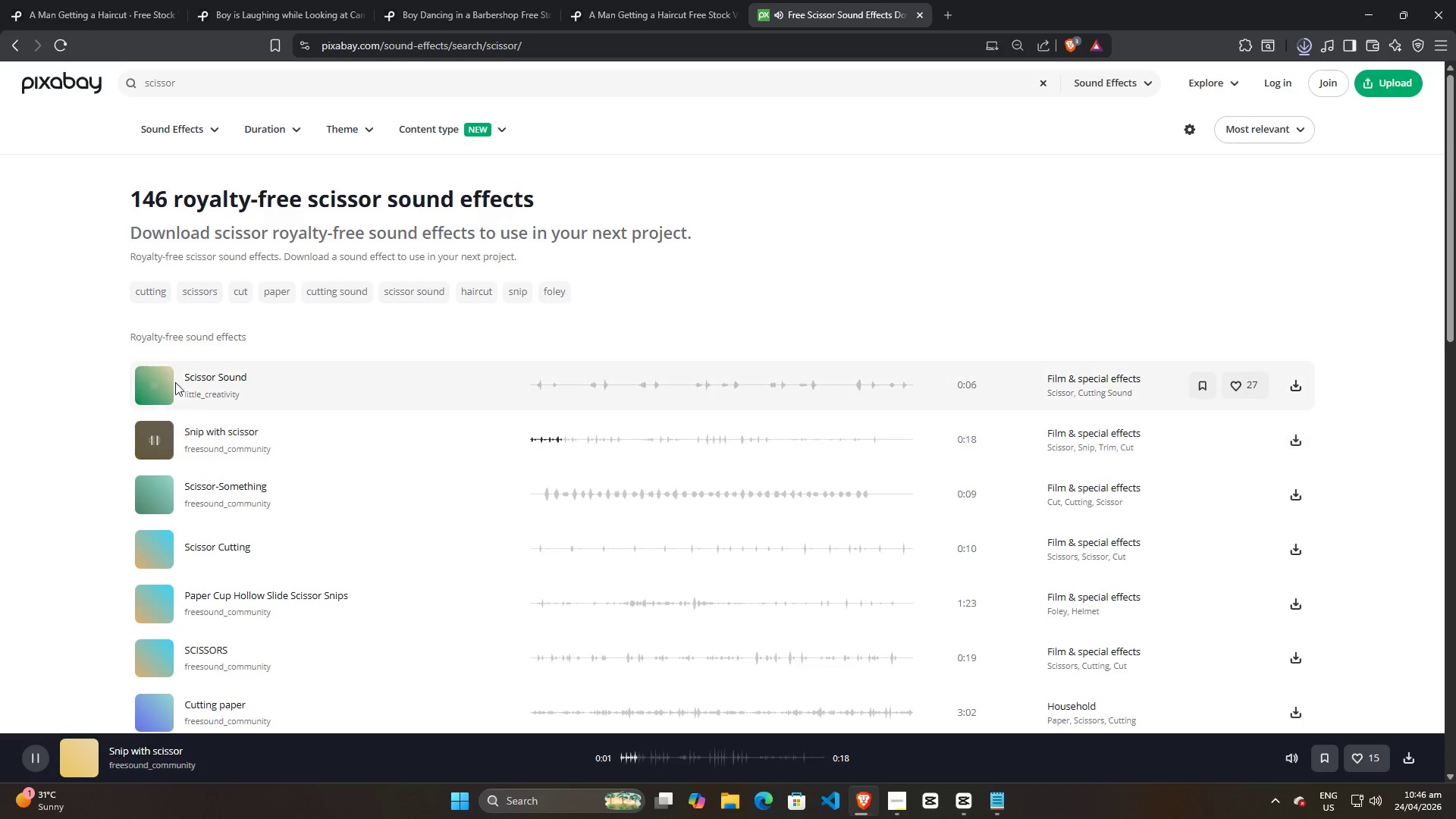 
left_click([151, 385])
 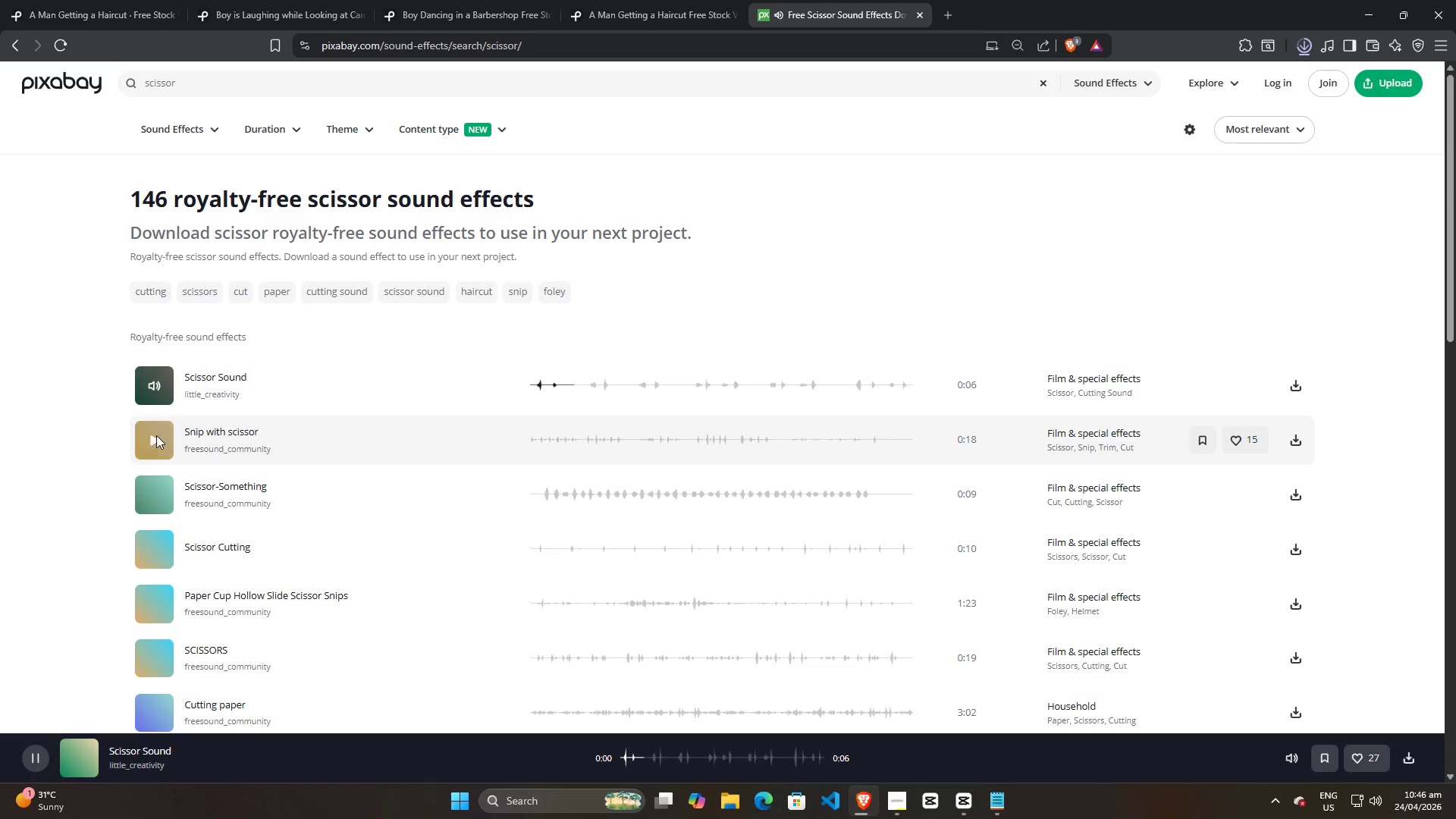 
left_click([156, 439])
 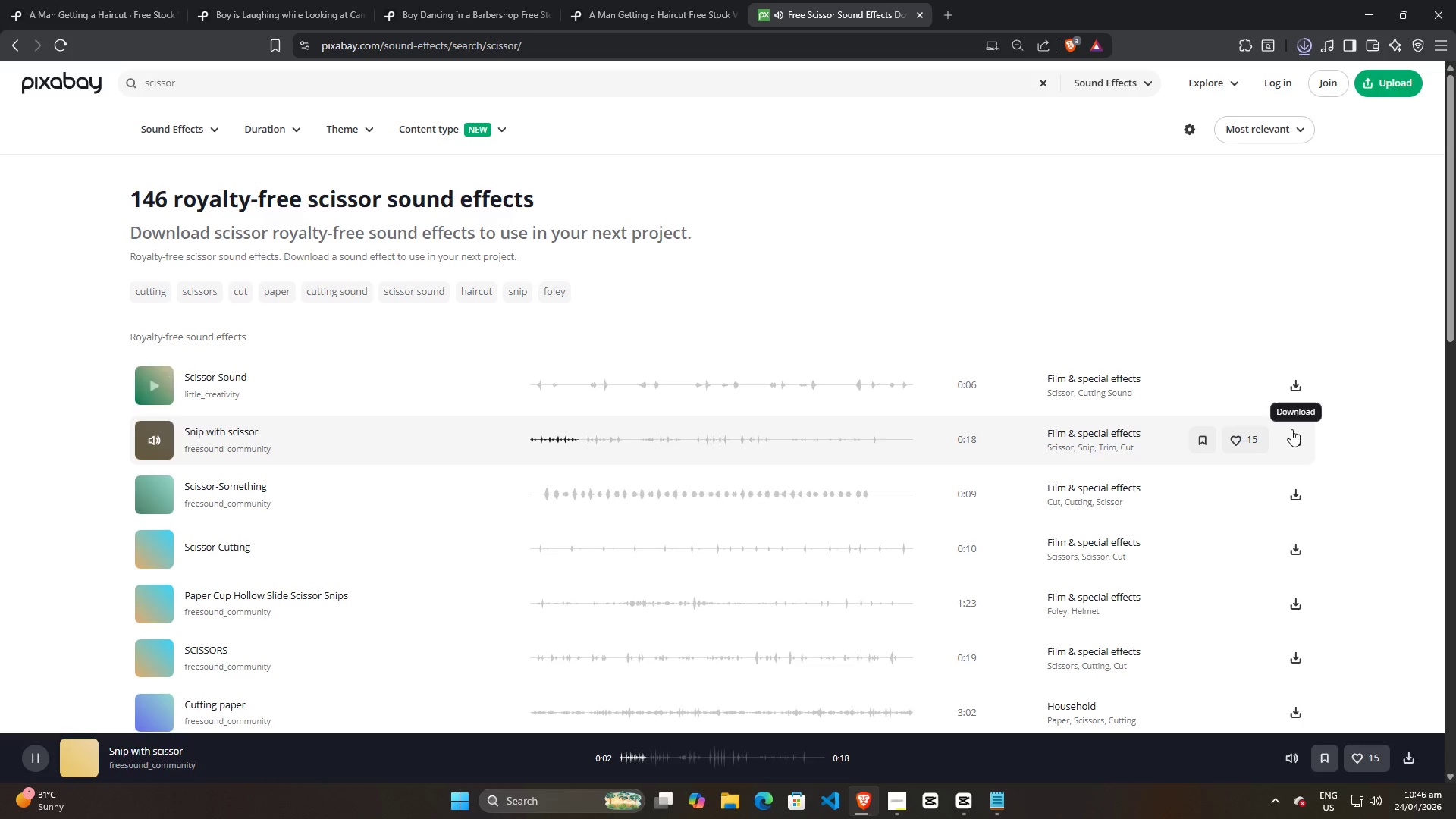 
left_click([1291, 438])
 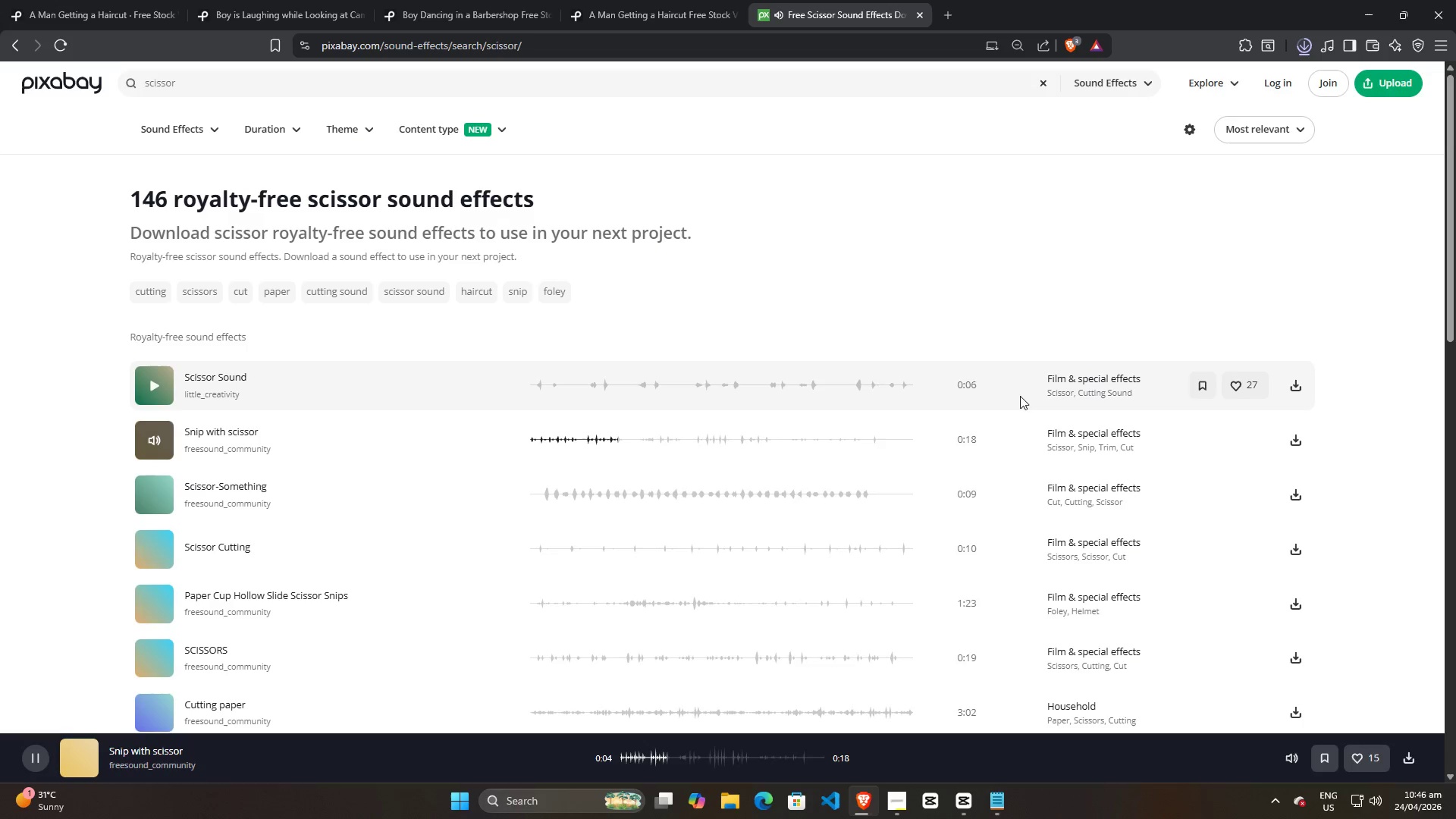 
mouse_move([838, 356])
 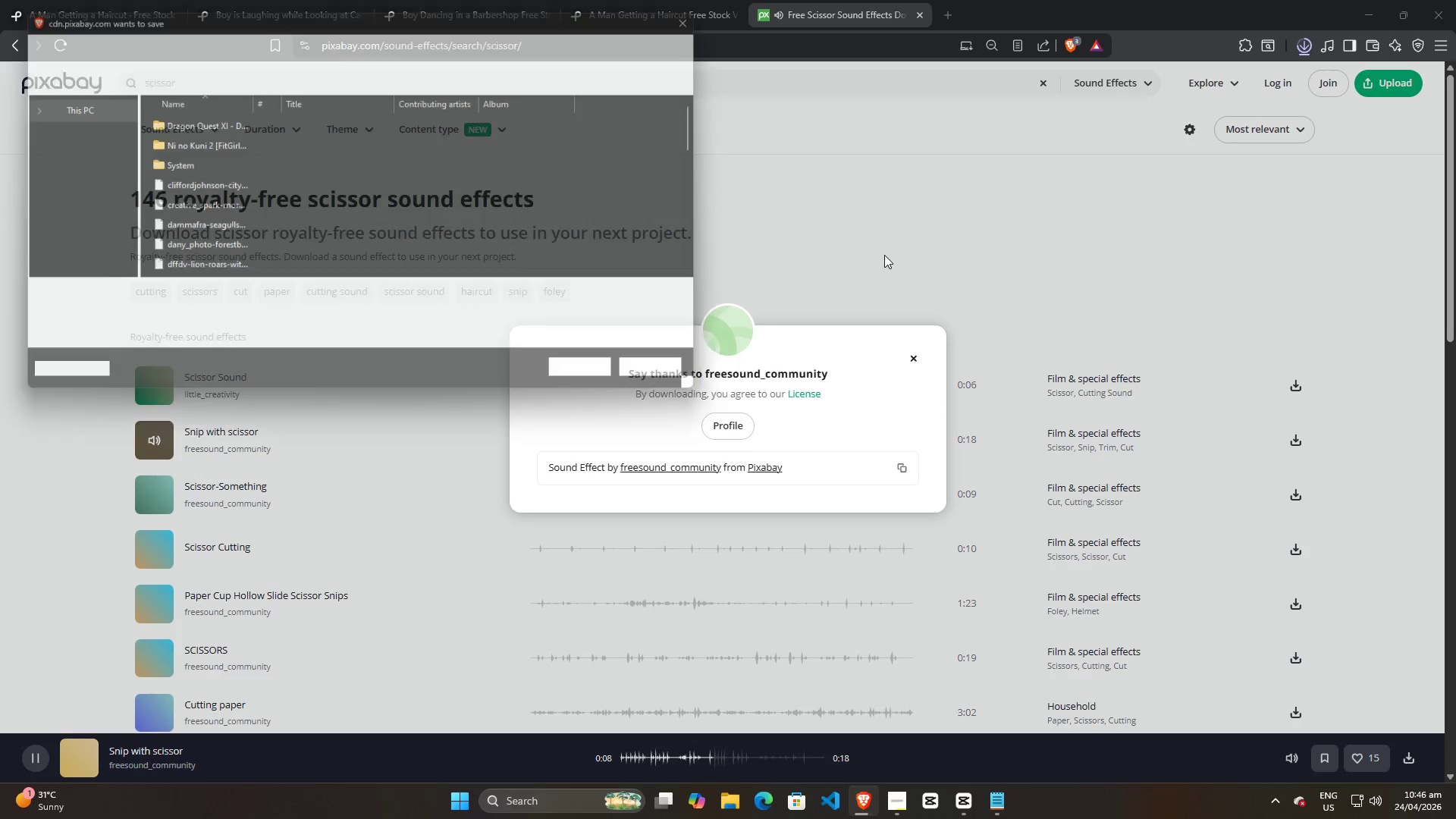 
left_click([622, 385])
 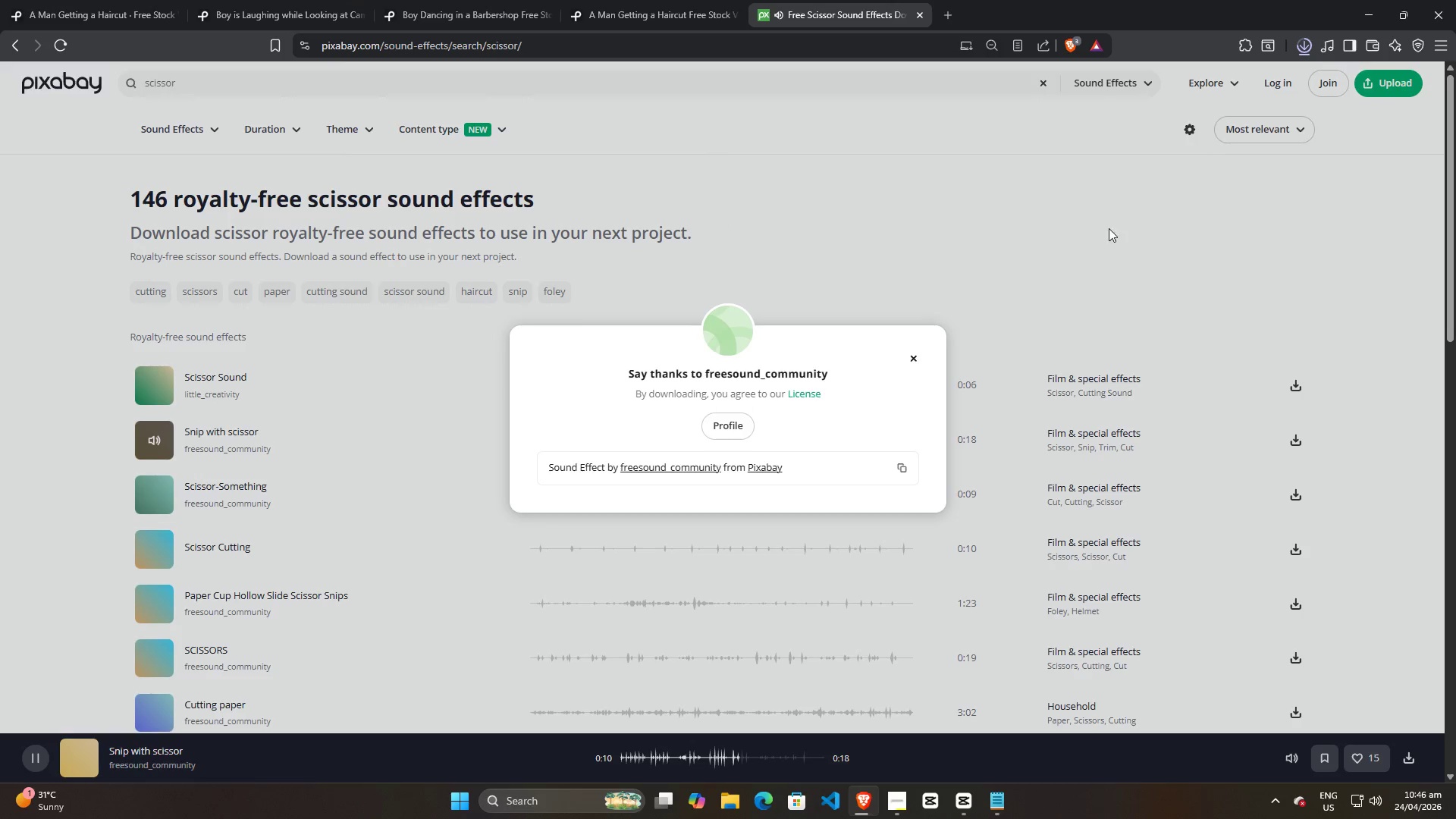 
left_click([918, 361])
 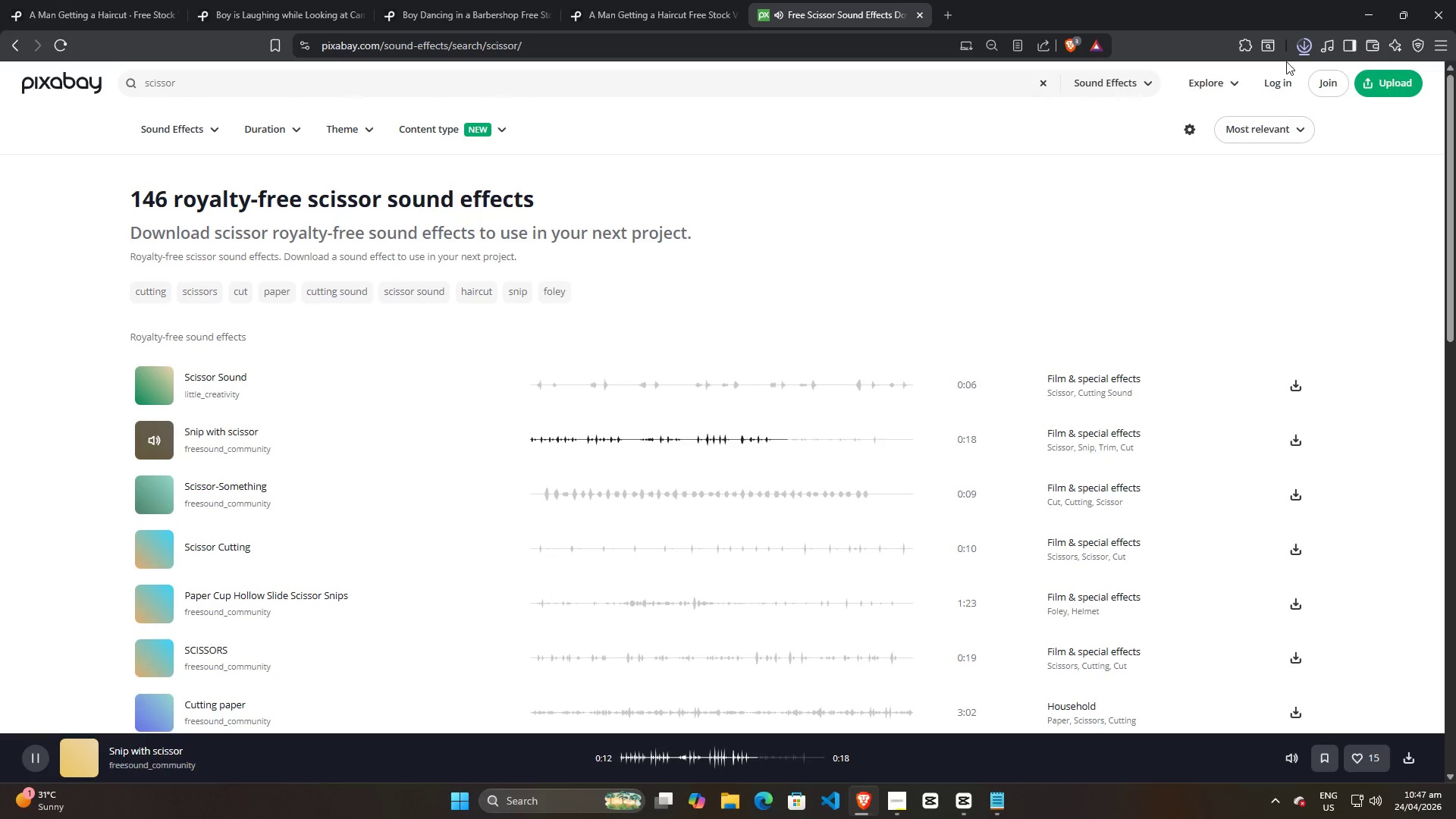 
left_click([1308, 46])
 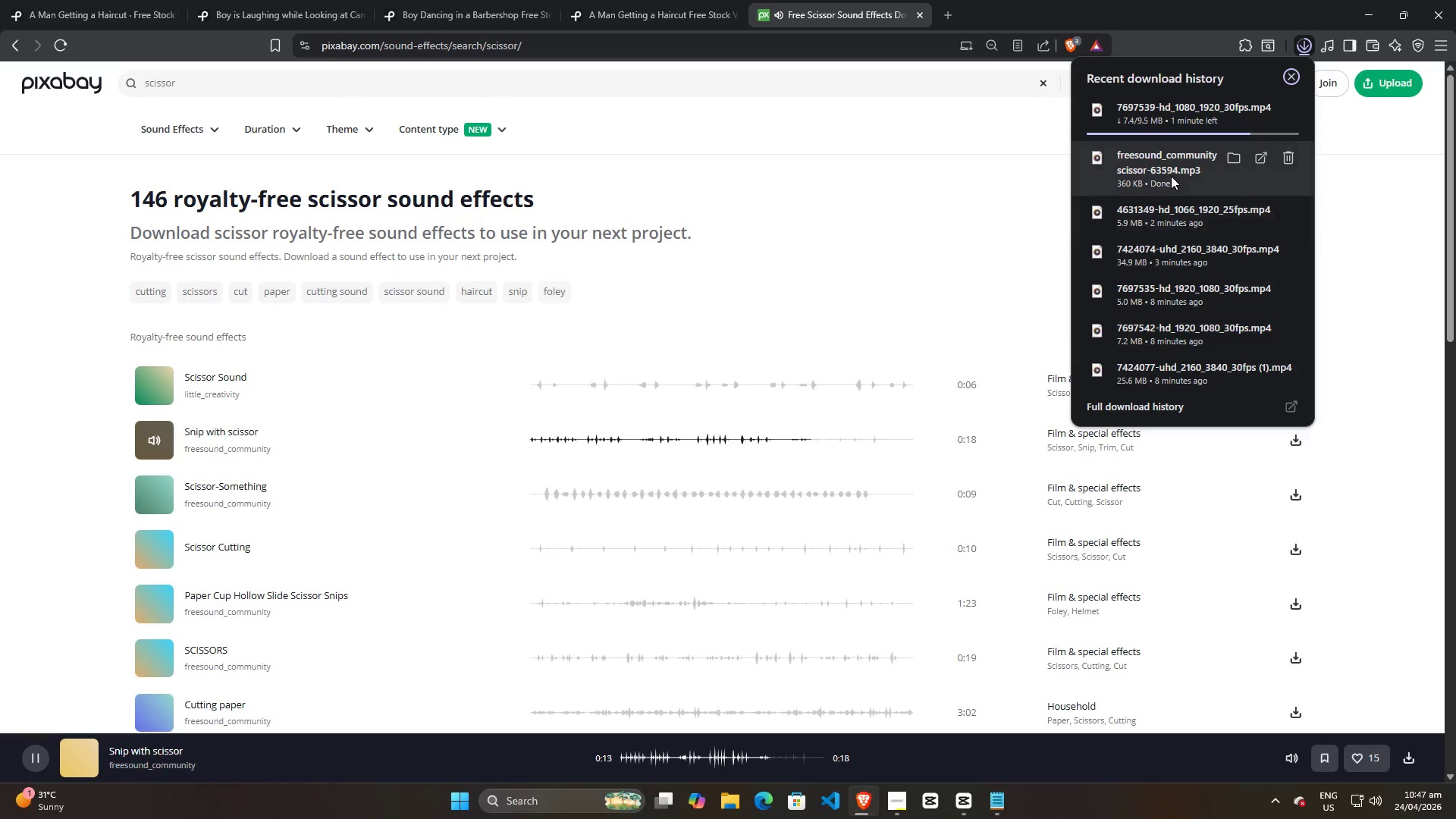 
left_click_drag(start_coordinate=[1171, 168], to_coordinate=[356, 322])
 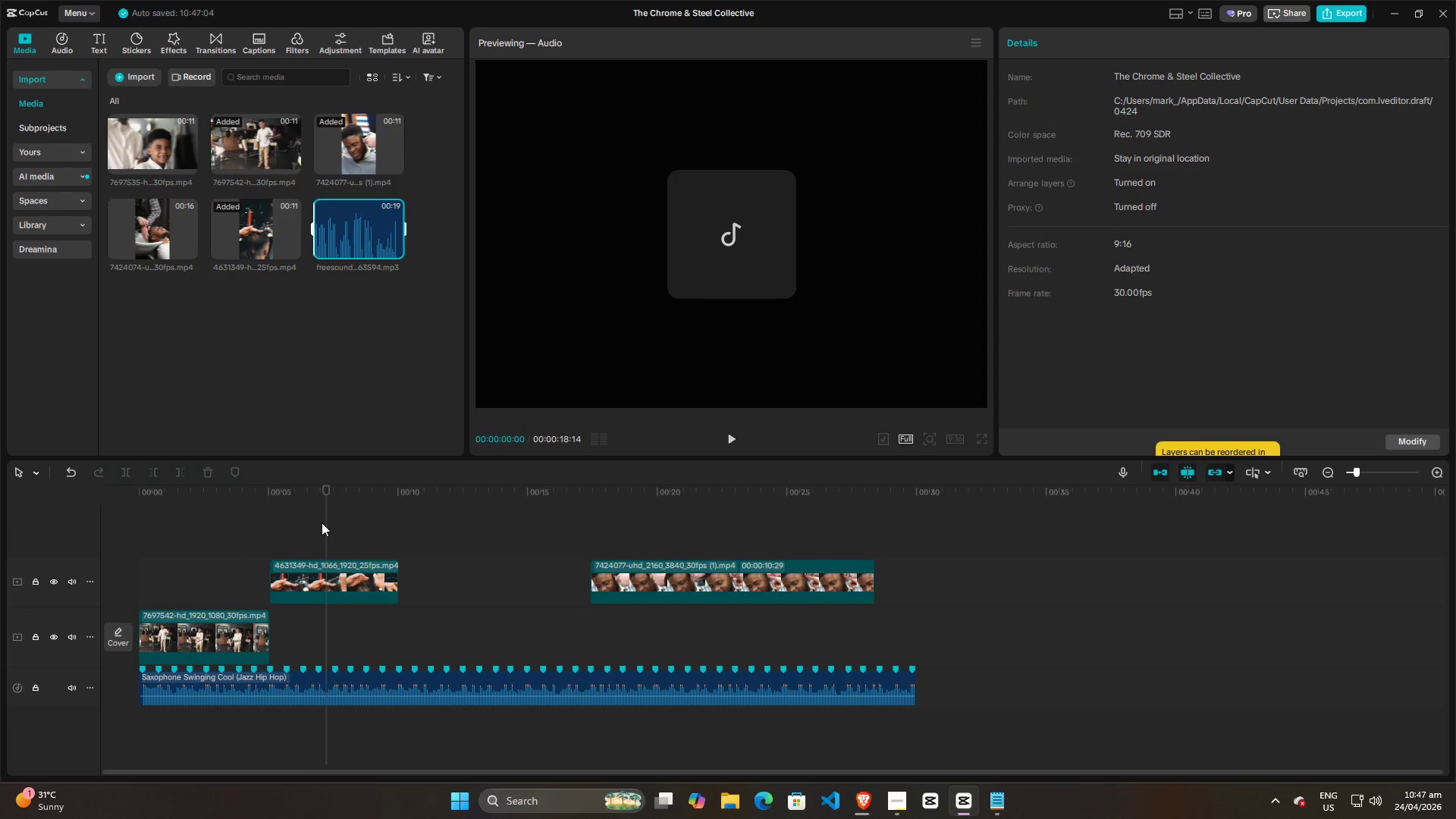 
double_click([282, 525])
 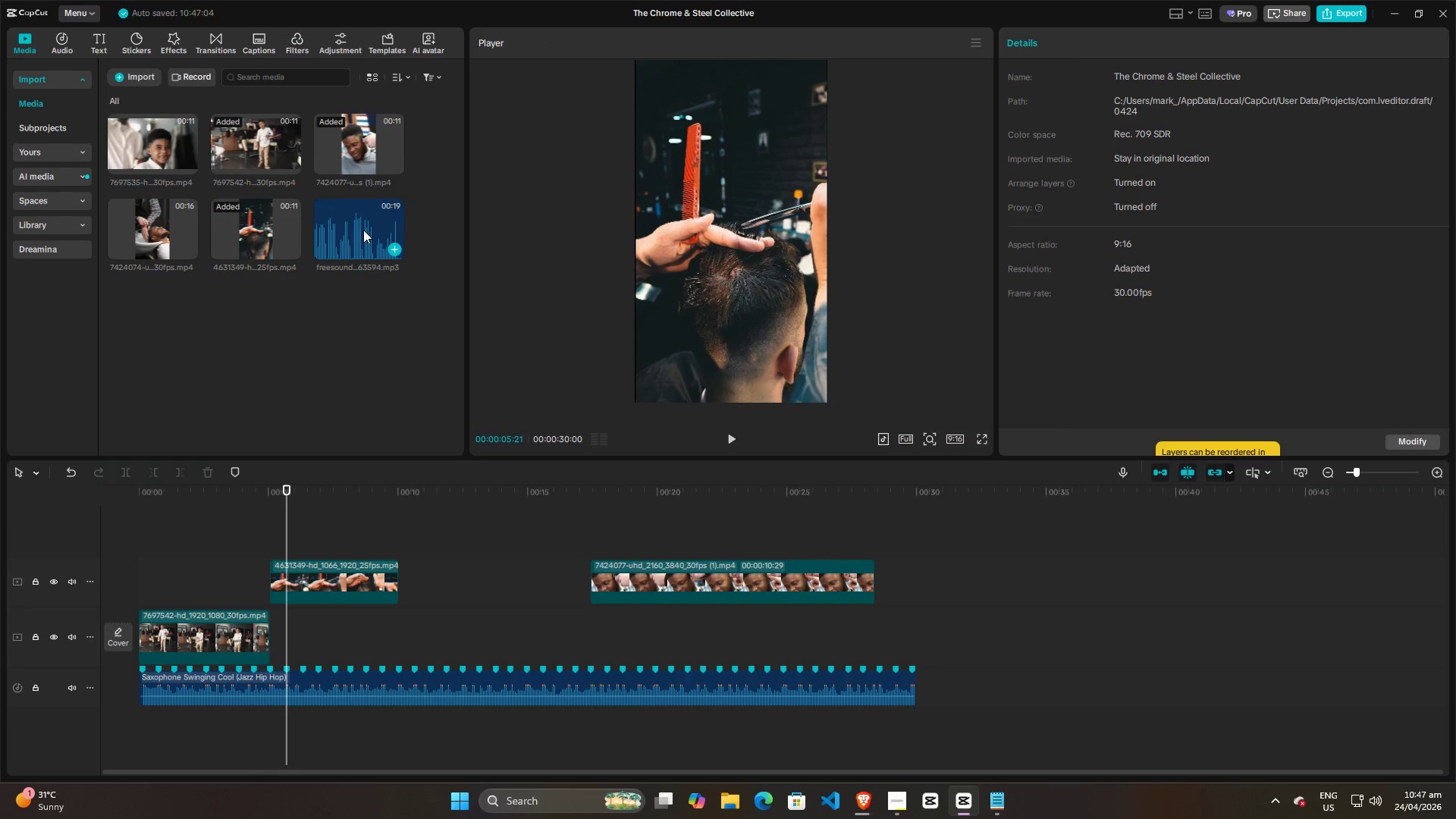 
hold_key(key=ControlLeft, duration=0.58)
scroll: coordinate [404, 598], scroll_direction: up, amount: 2.0
 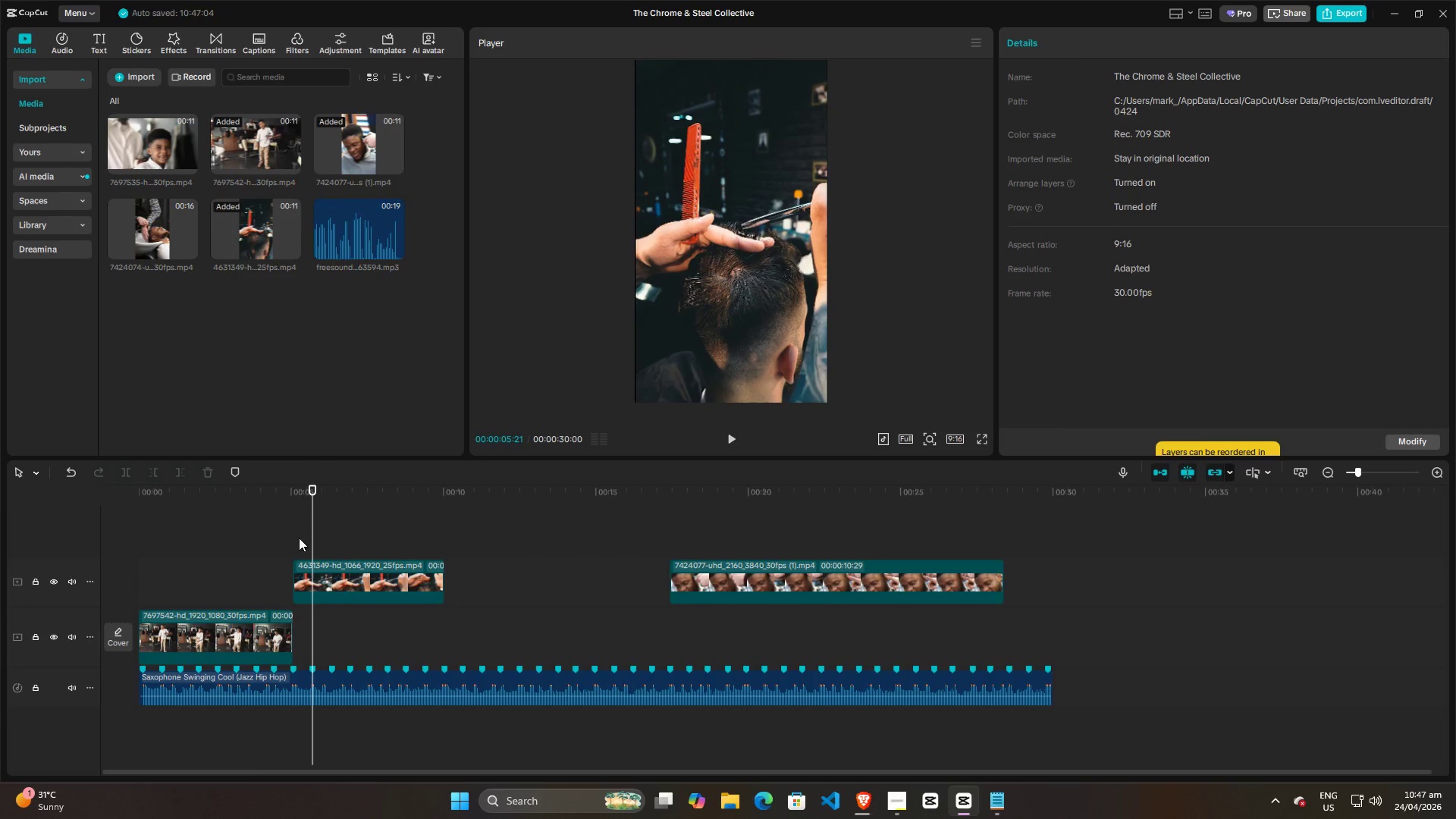 
left_click([299, 538])
 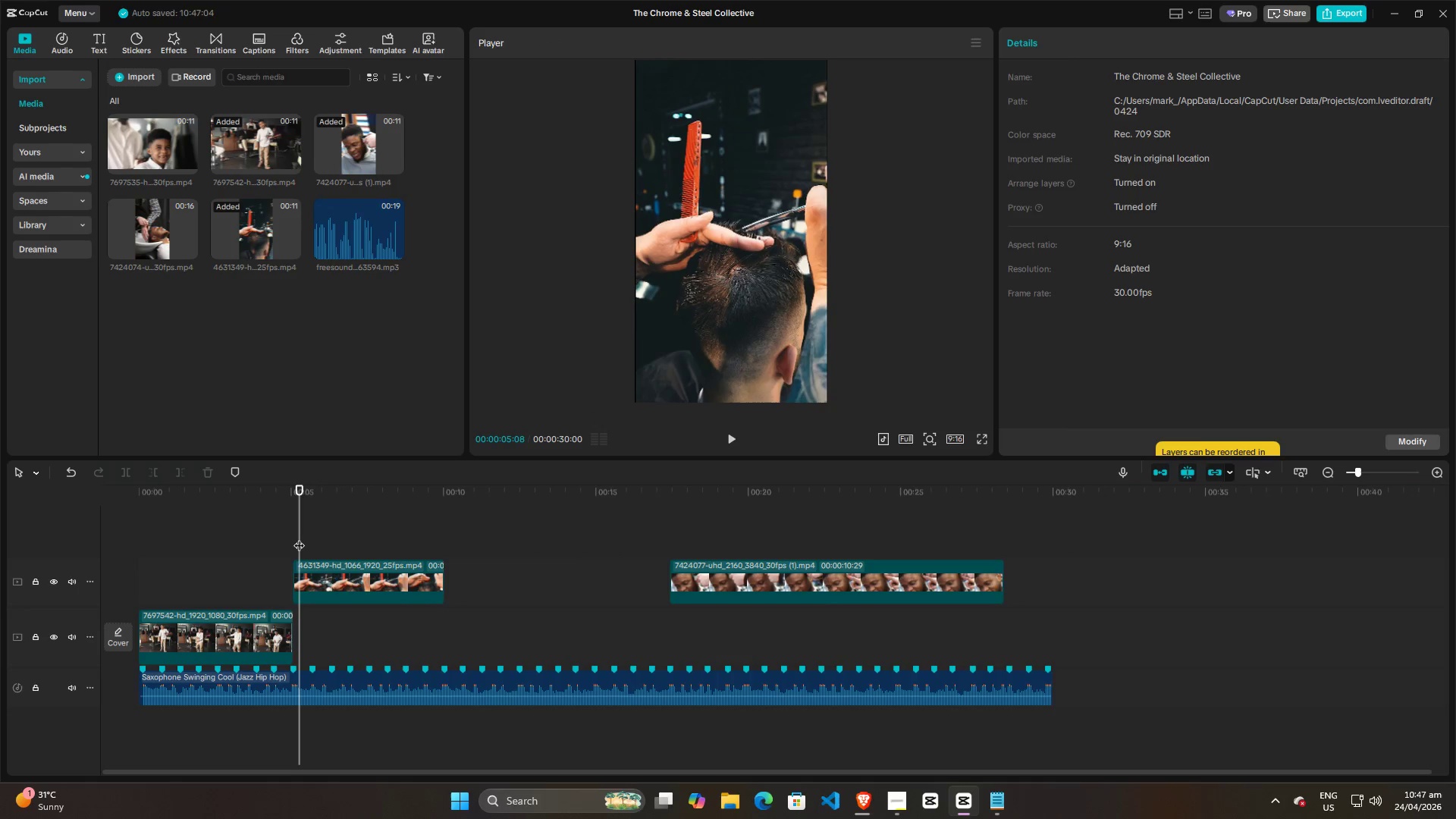 
left_click_drag(start_coordinate=[299, 538], to_coordinate=[292, 538])
 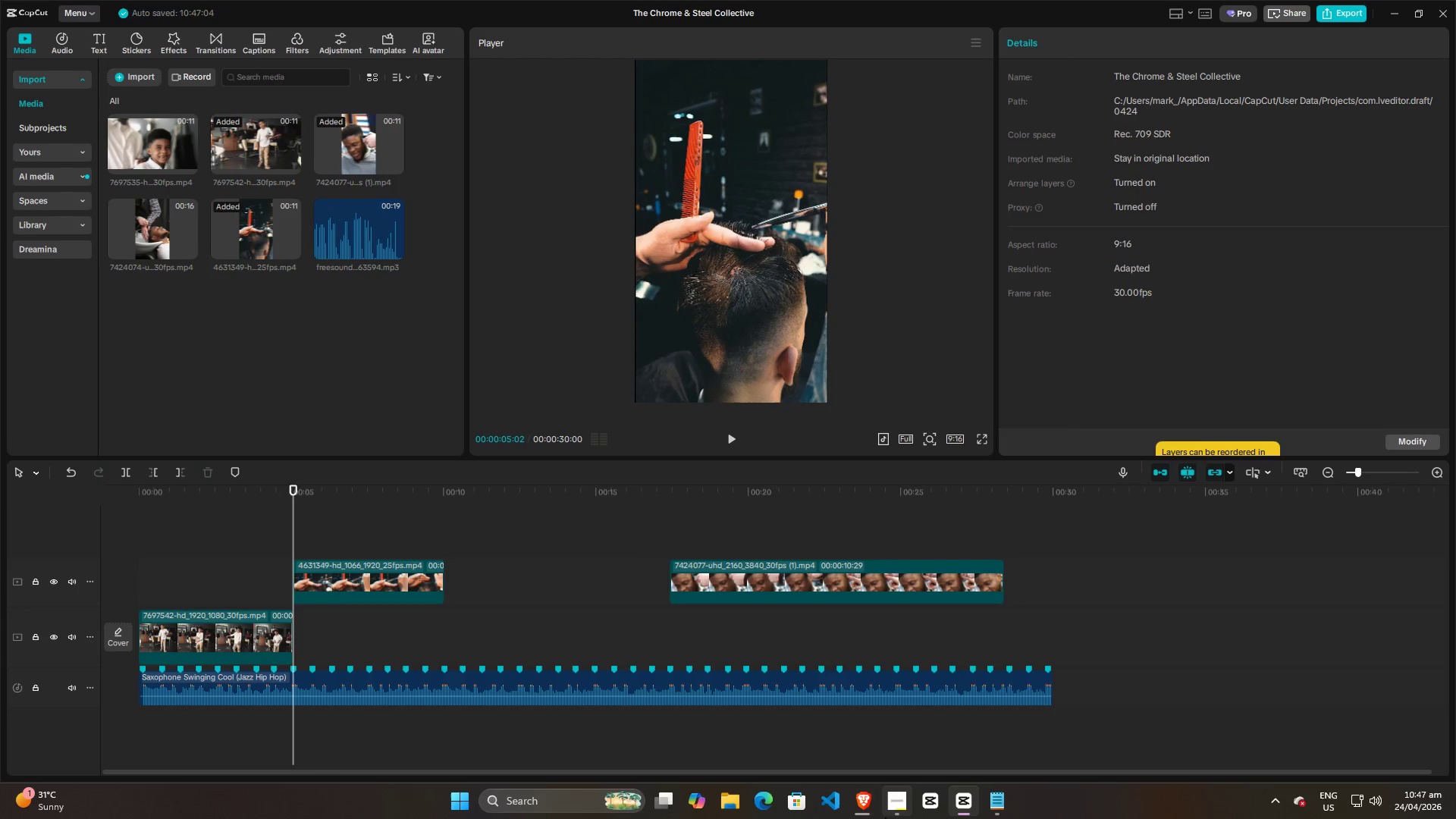 
left_click([895, 811])